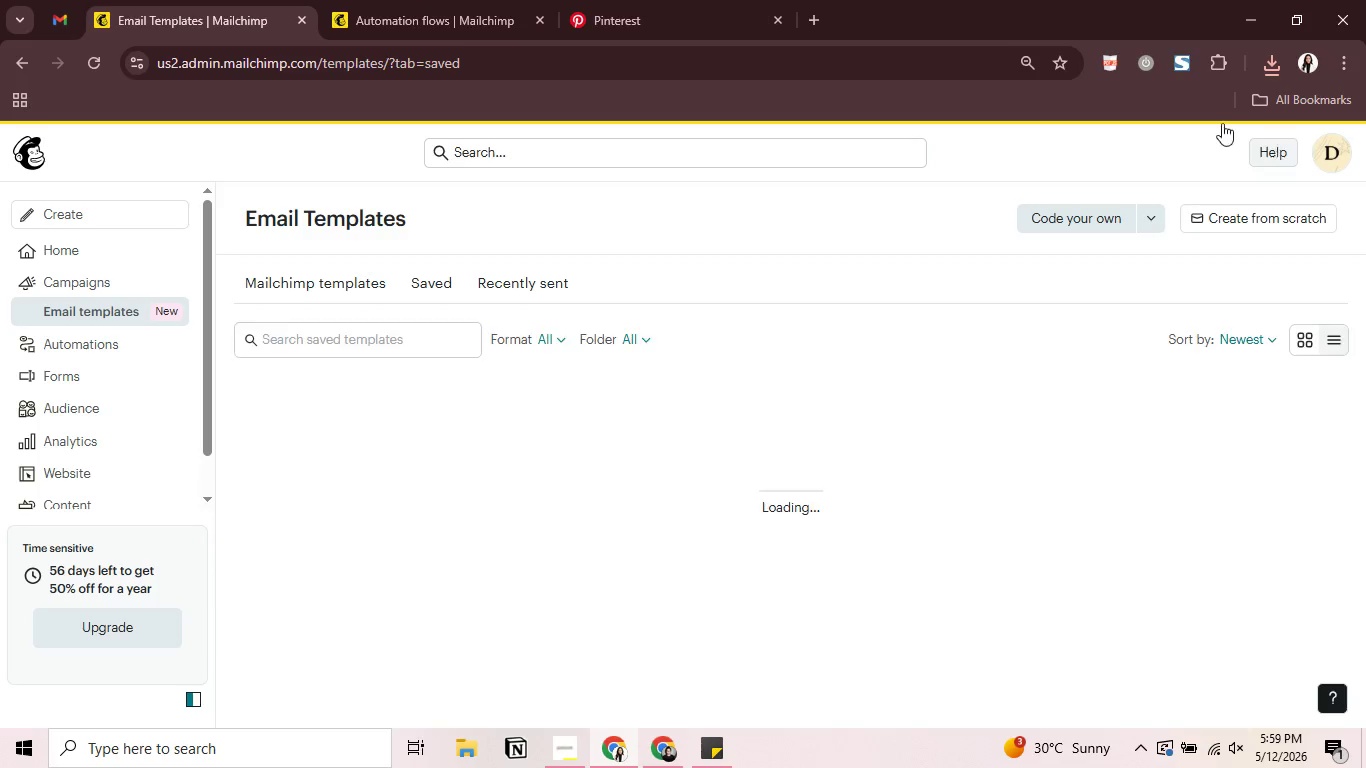 
left_click([394, 2])
 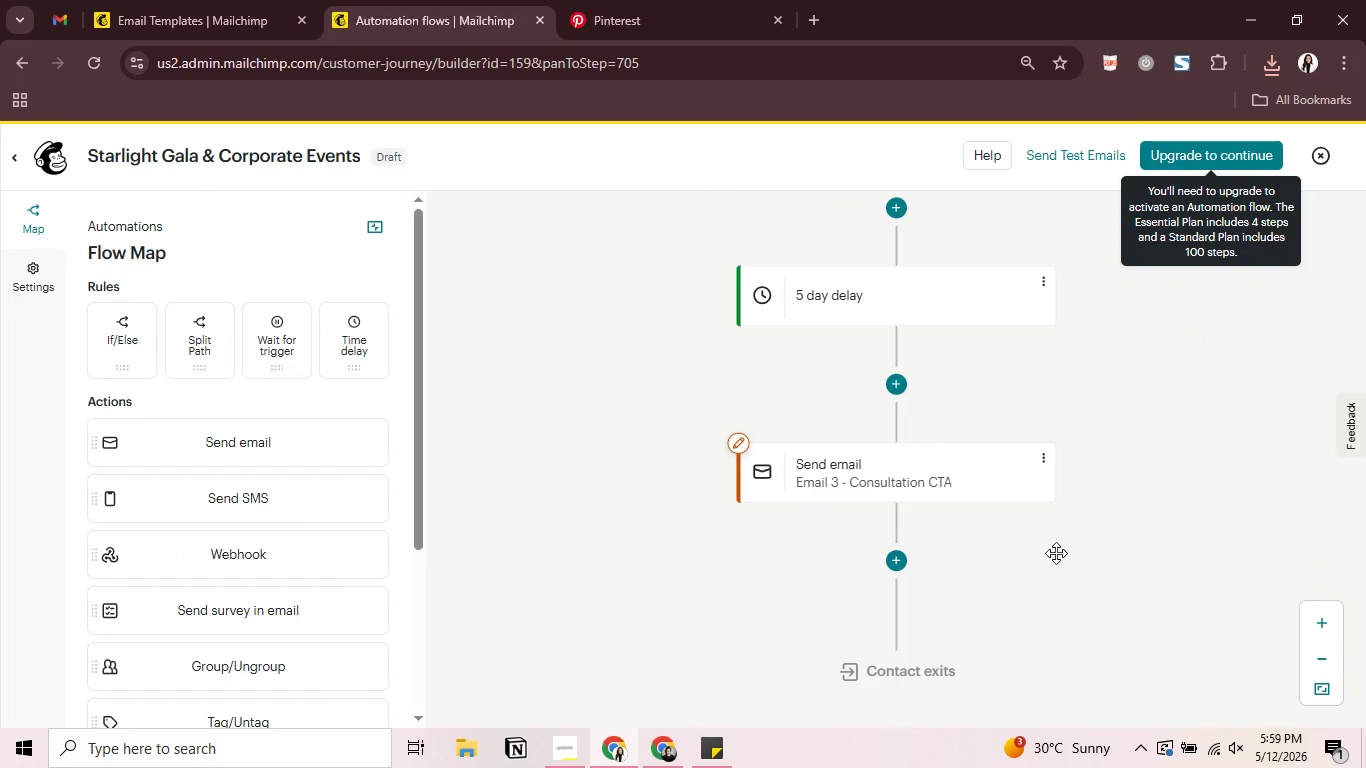 
scroll: coordinate [995, 455], scroll_direction: up, amount: 5.0
 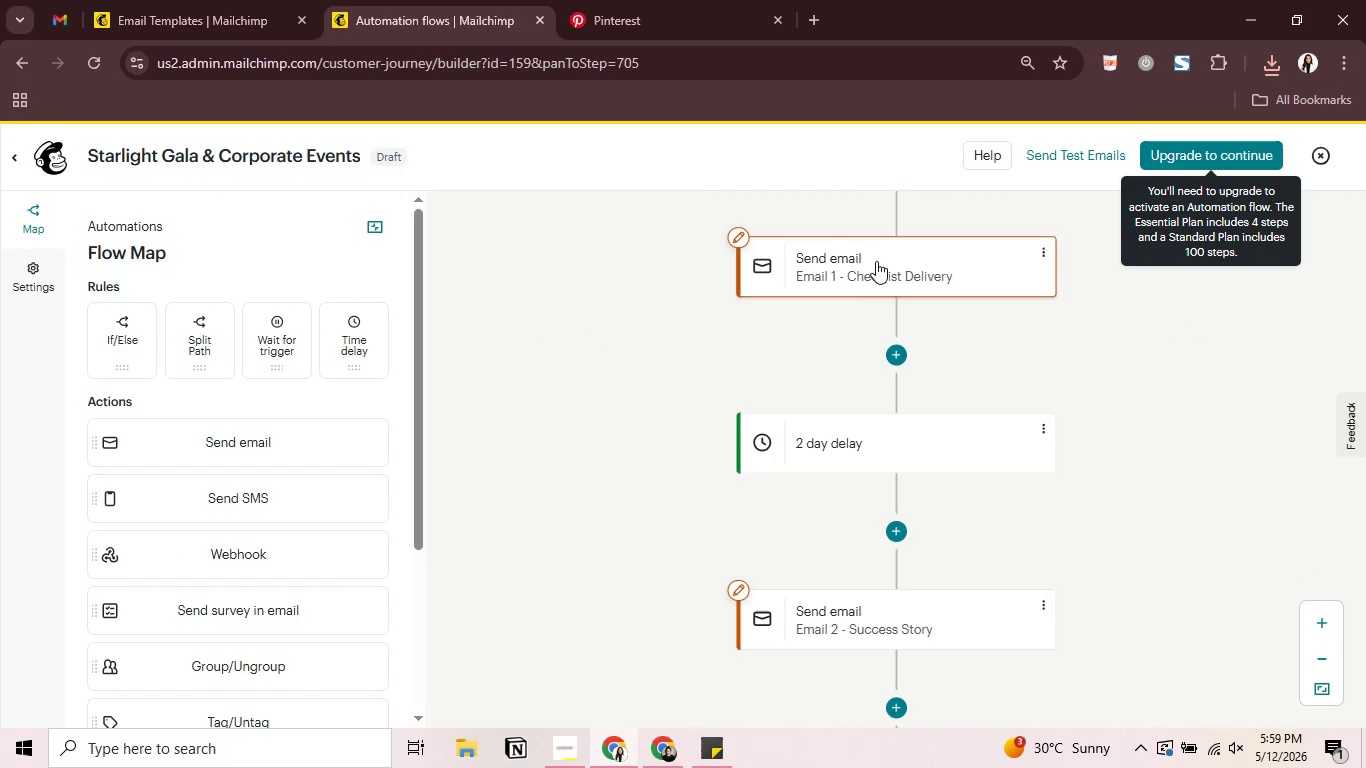 
left_click([876, 260])
 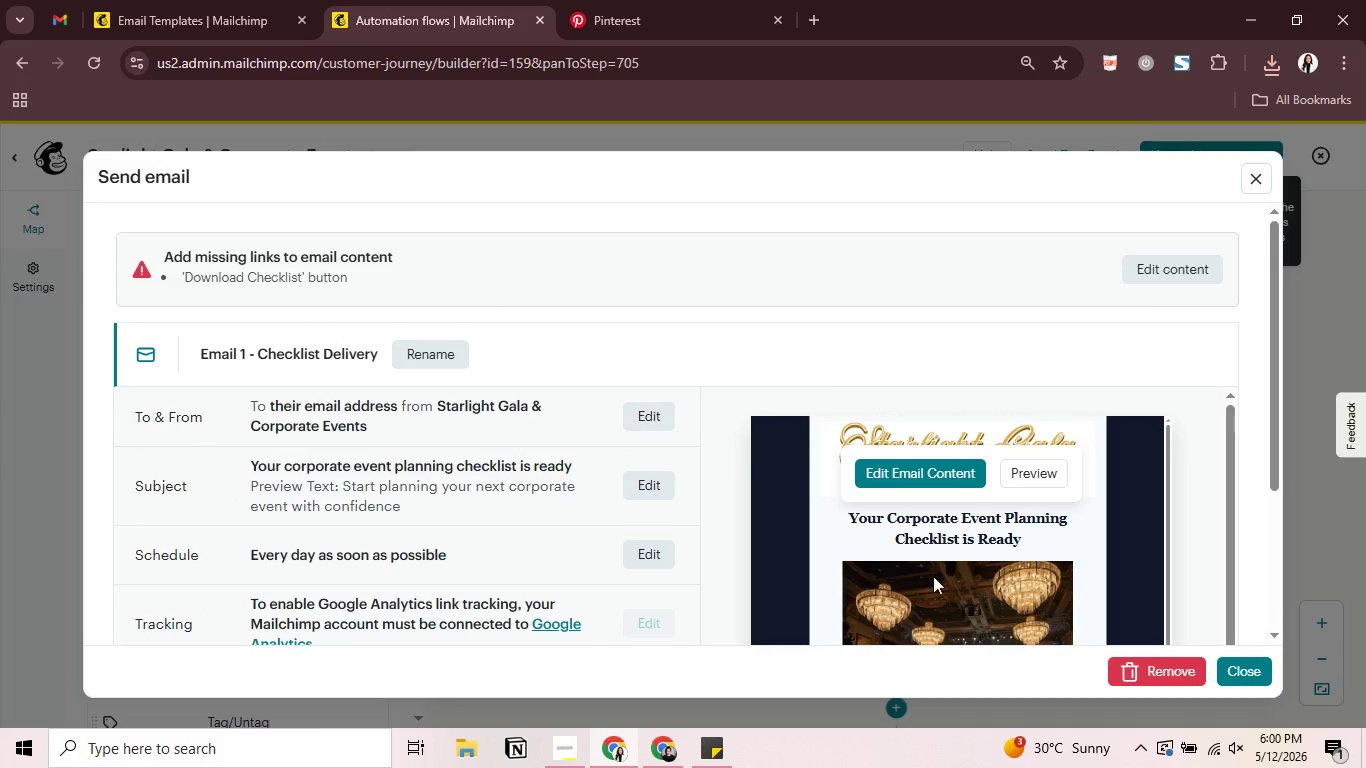 
left_click([930, 477])
 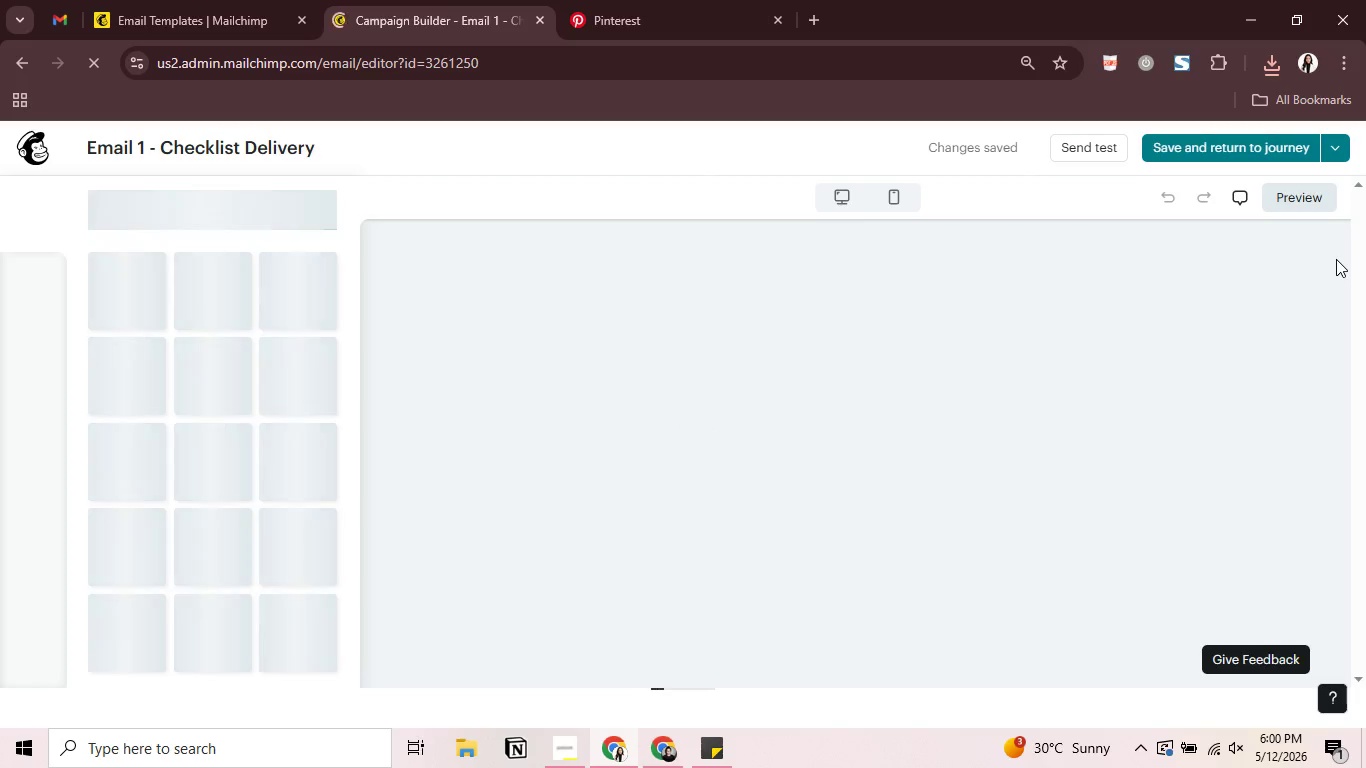 
wait(20.83)
 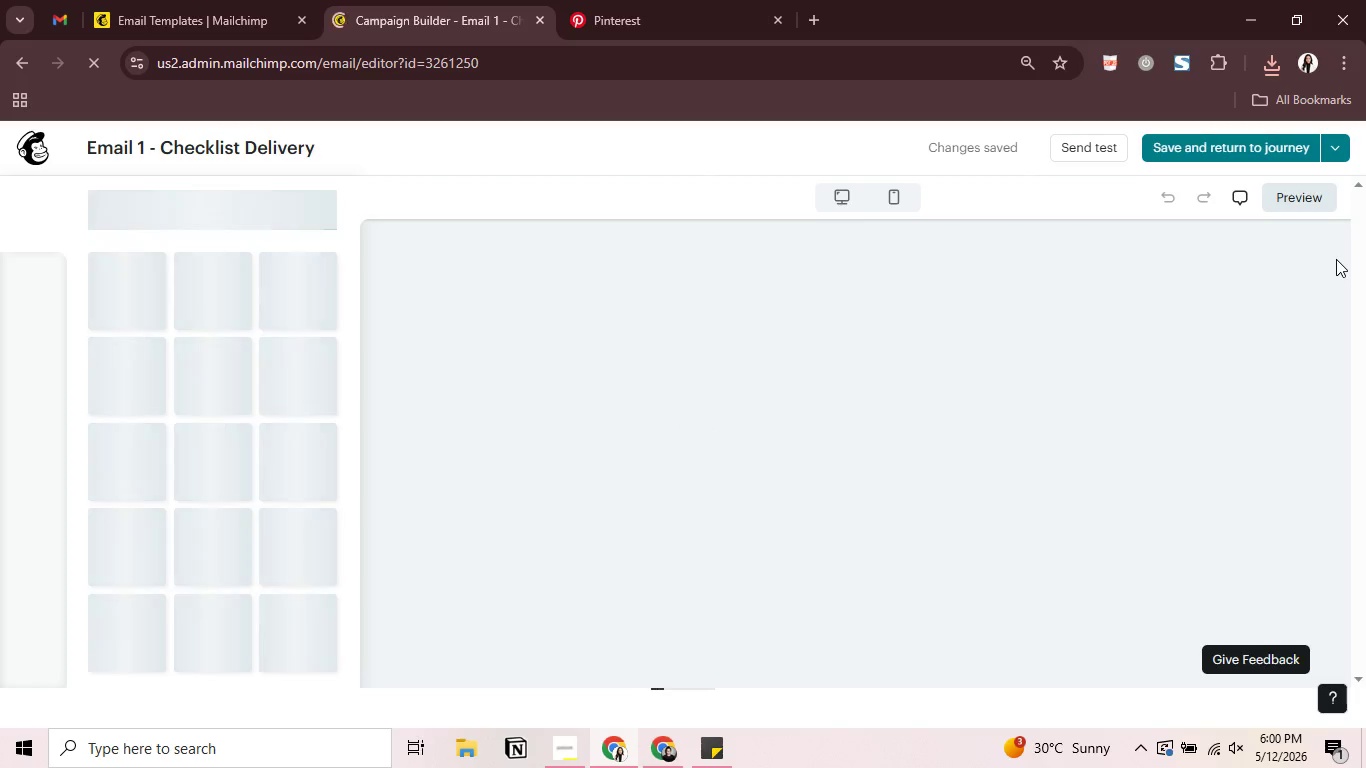 
left_click([1295, 191])
 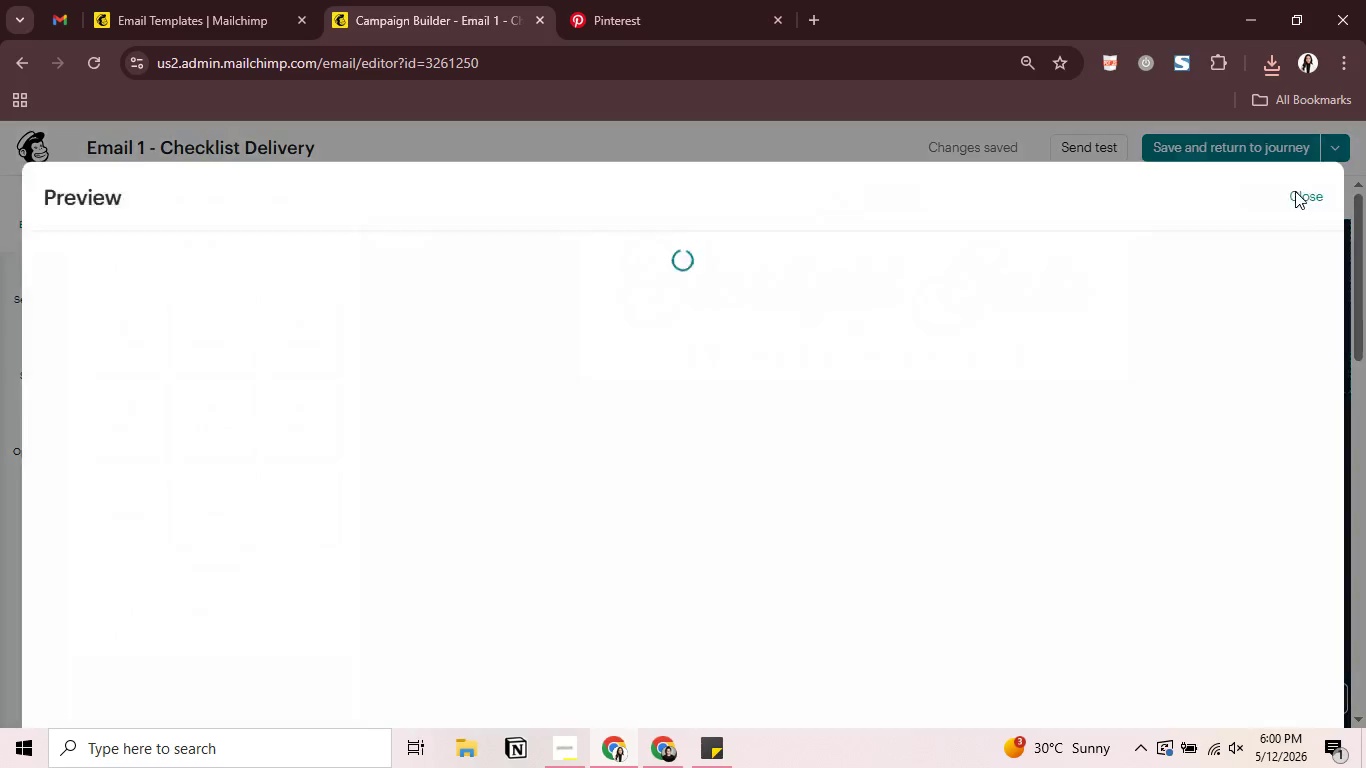 
wait(11.98)
 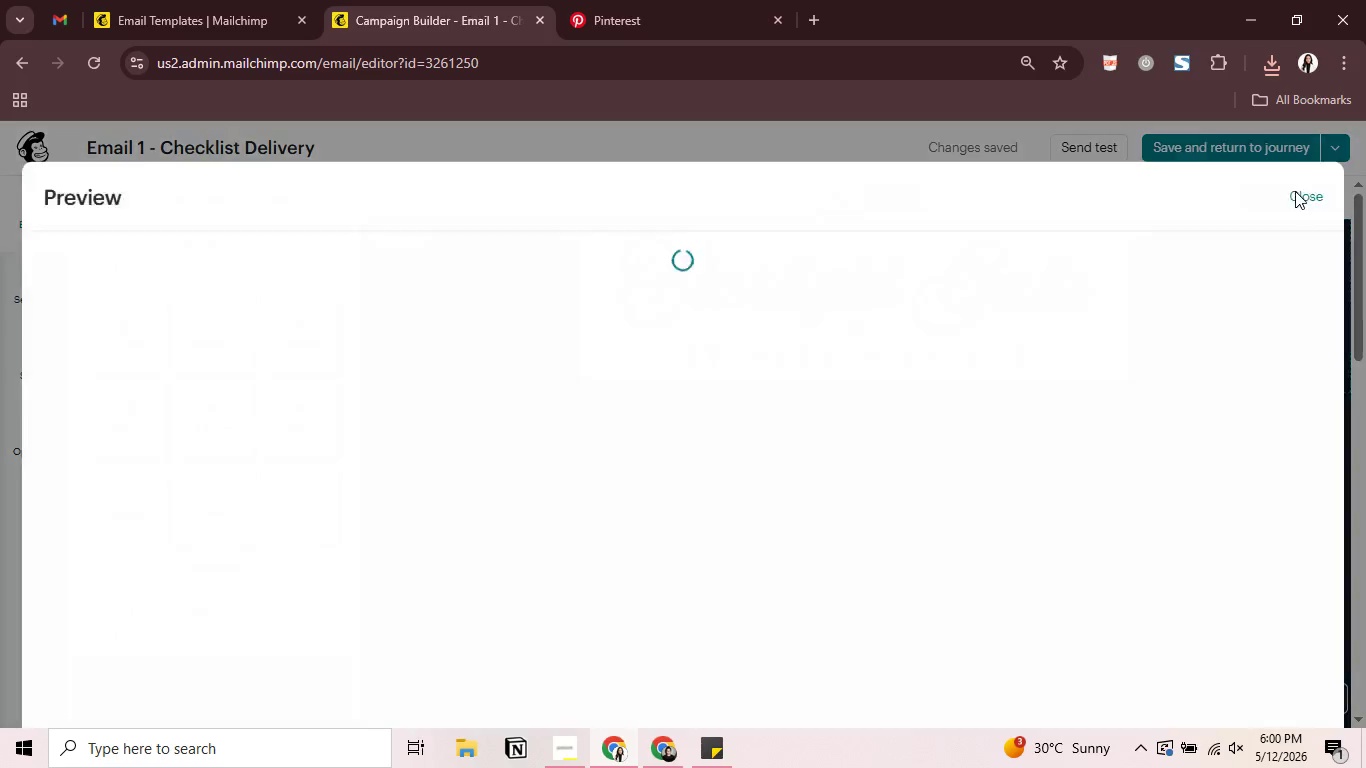 
left_click([1296, 302])
 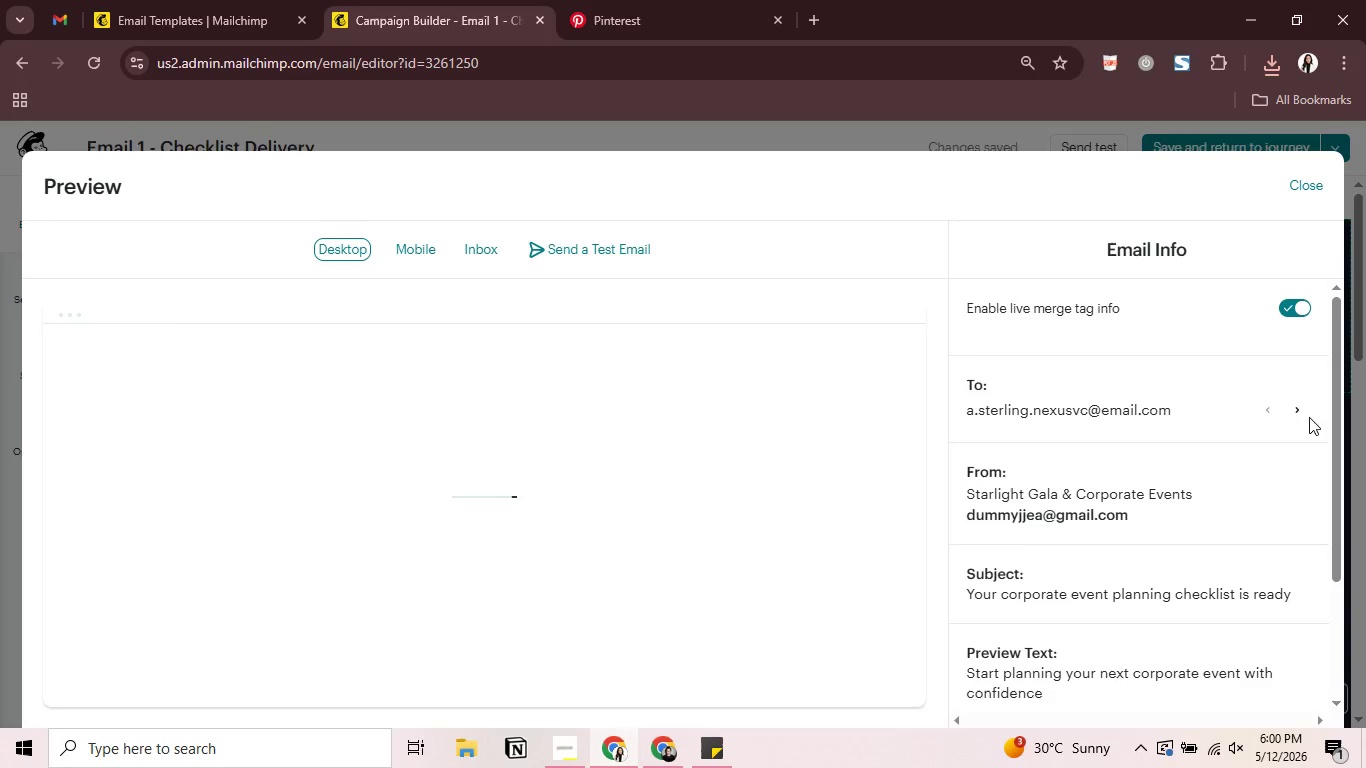 
left_click([1302, 413])
 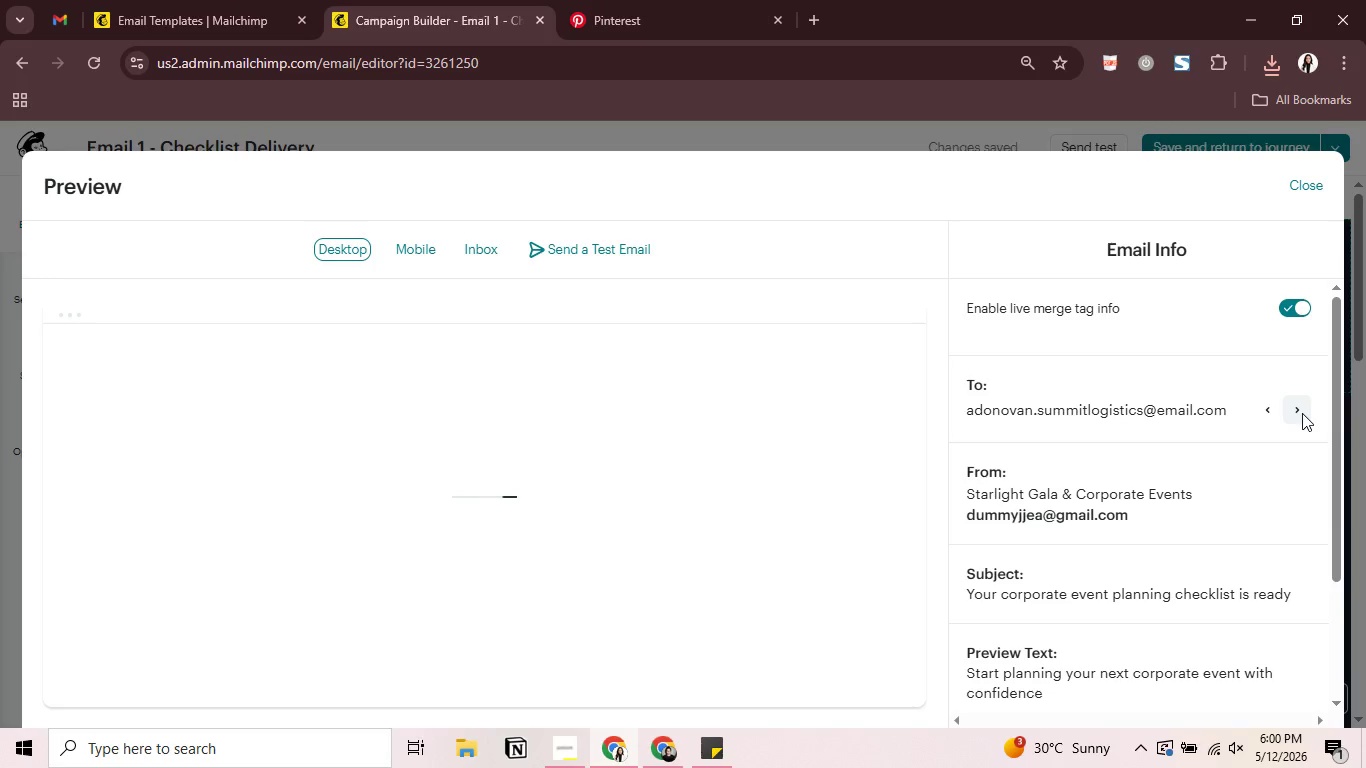 
left_click([1302, 413])
 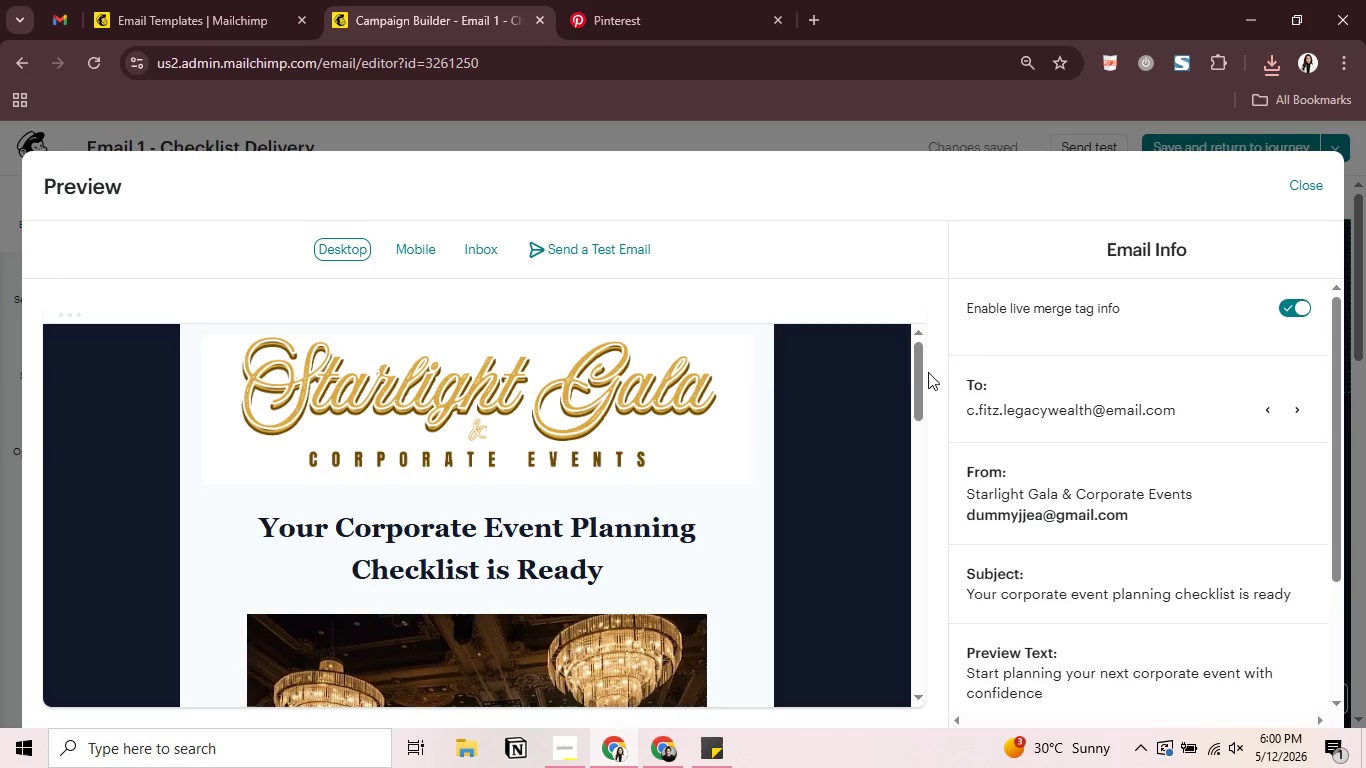 
left_click_drag(start_coordinate=[920, 357], to_coordinate=[912, 511])
 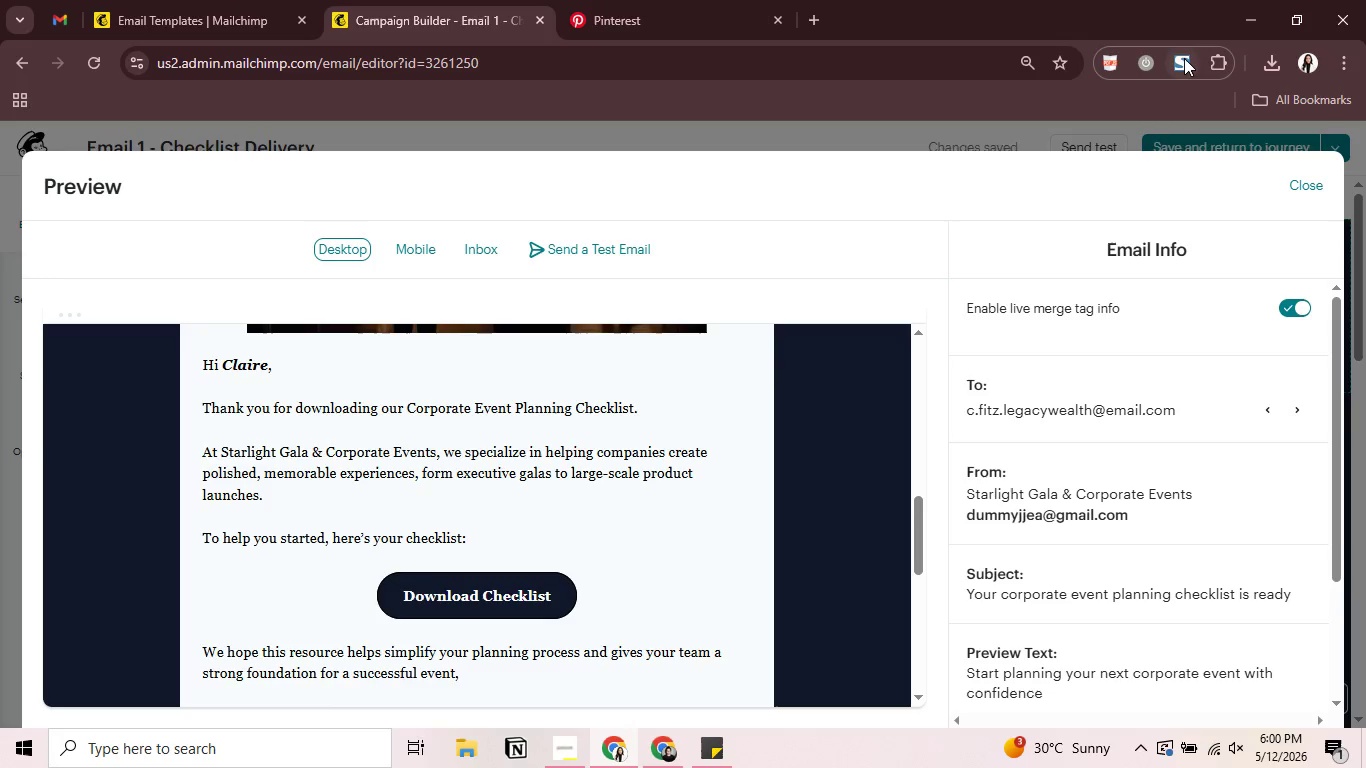 
left_click([1185, 57])
 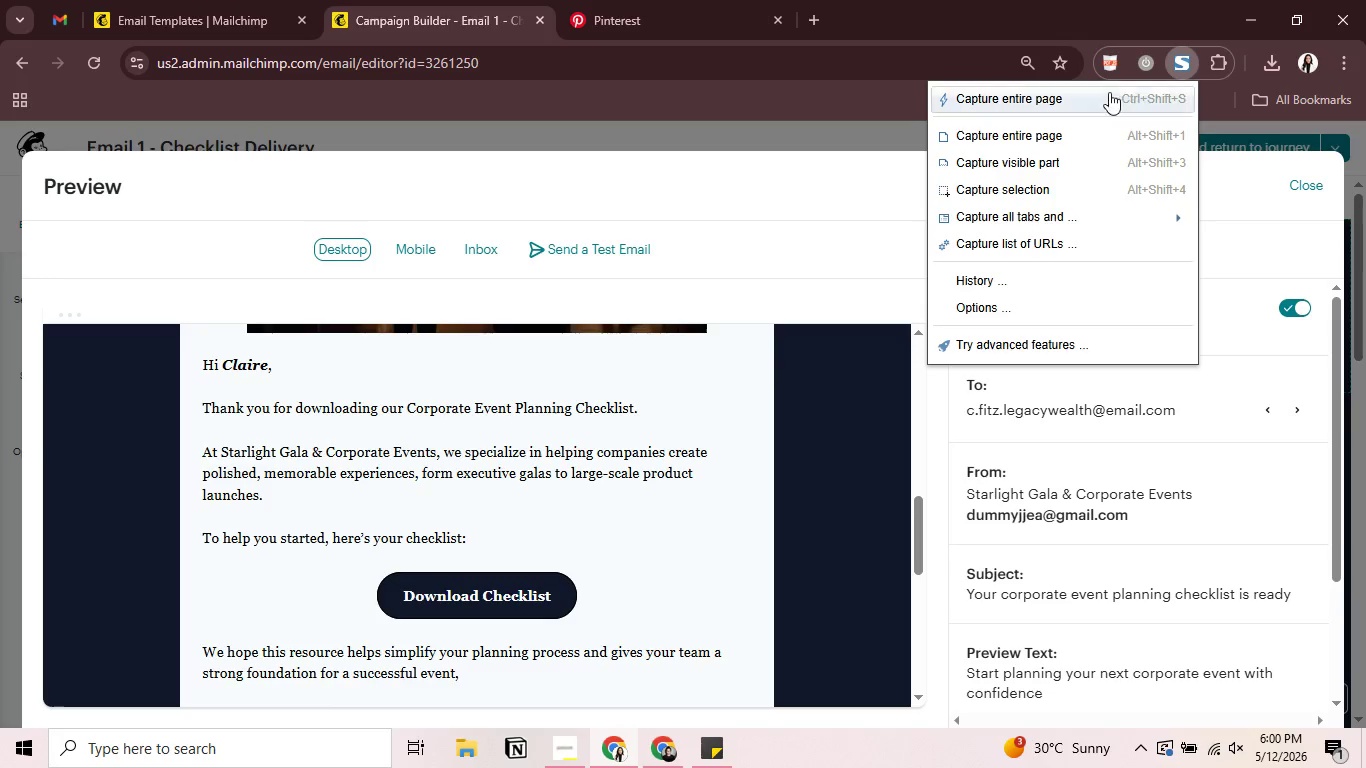 
left_click([1041, 152])
 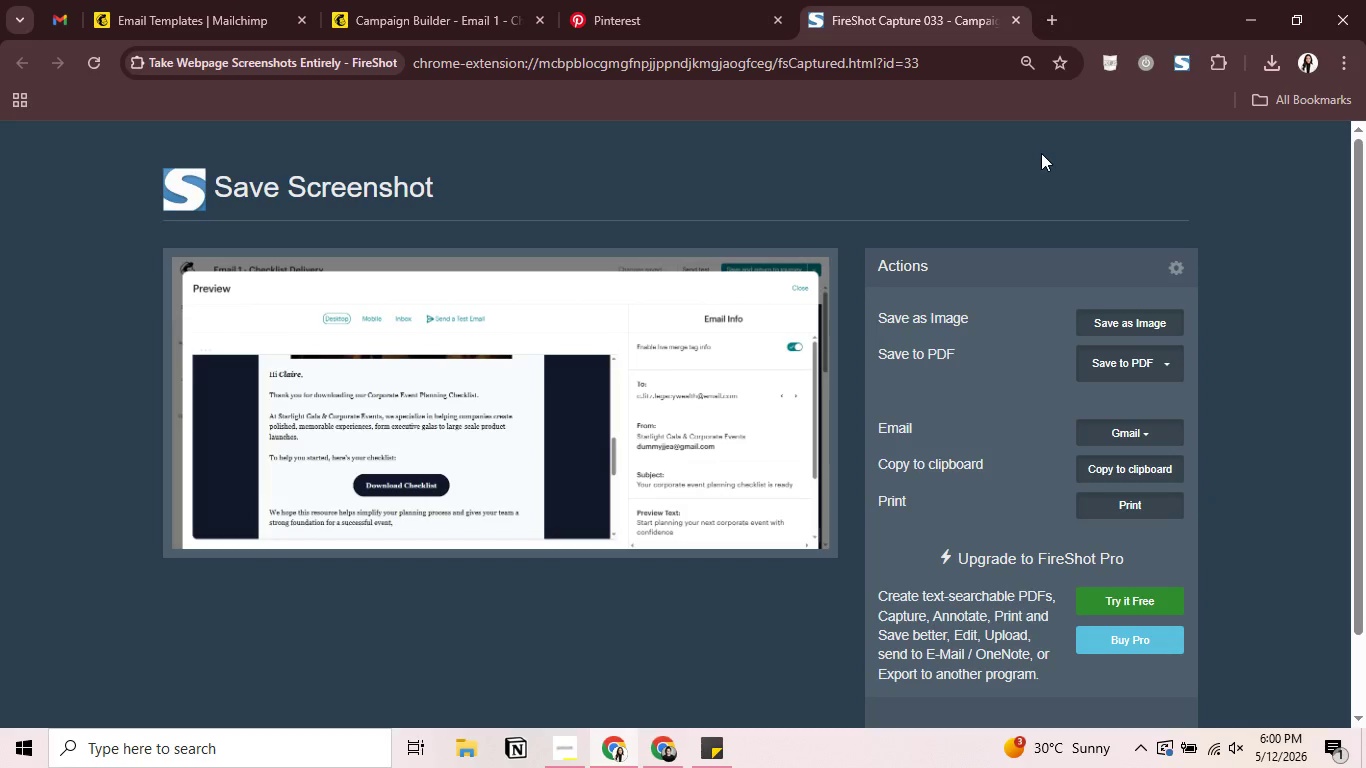 
left_click([1134, 357])
 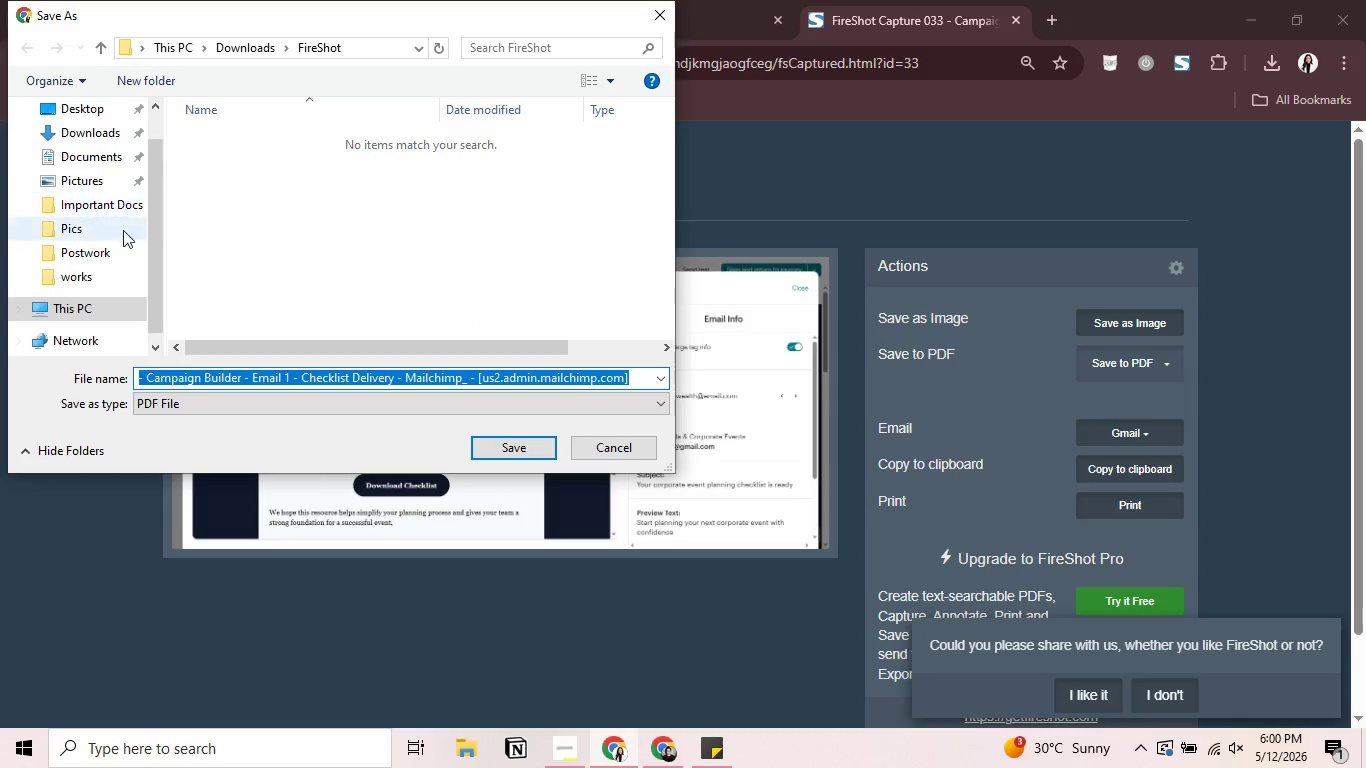 
double_click([111, 257])
 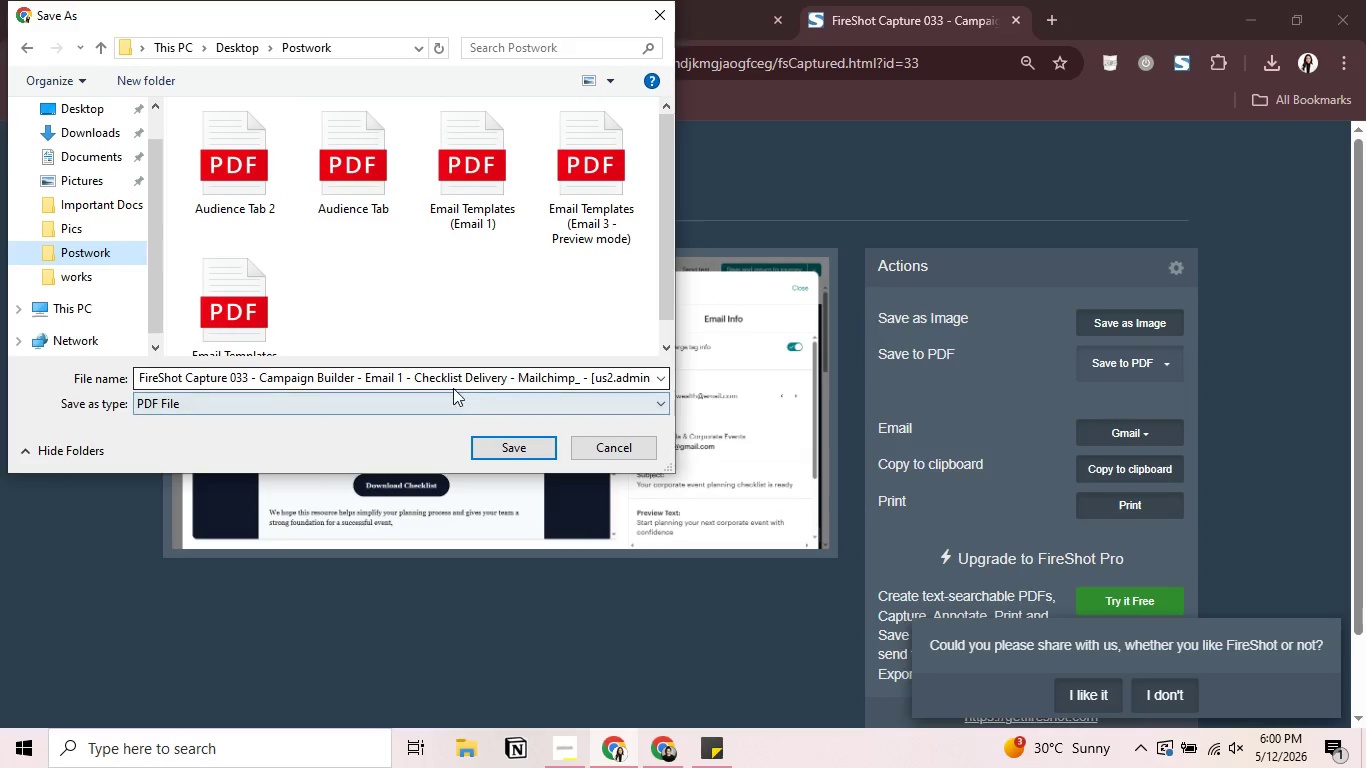 
left_click([459, 376])
 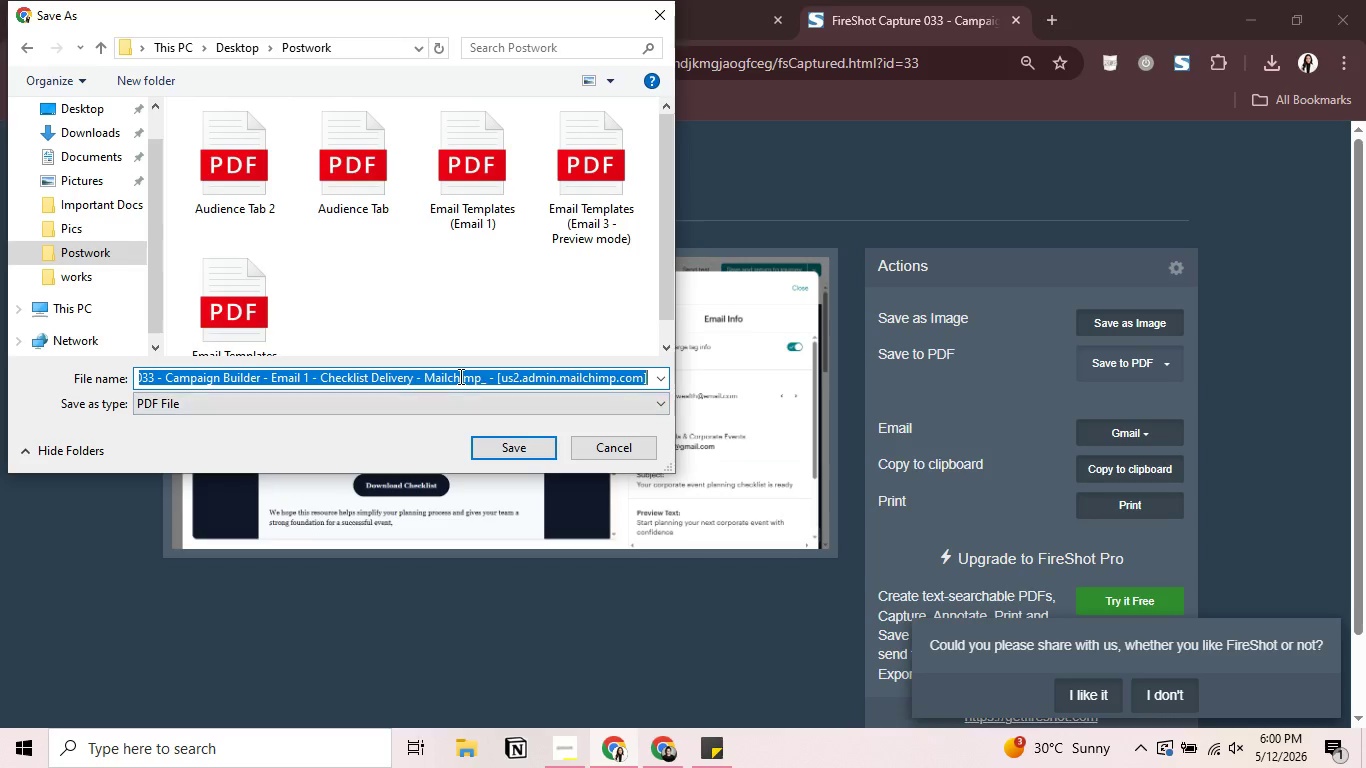 
key(Control+V)
 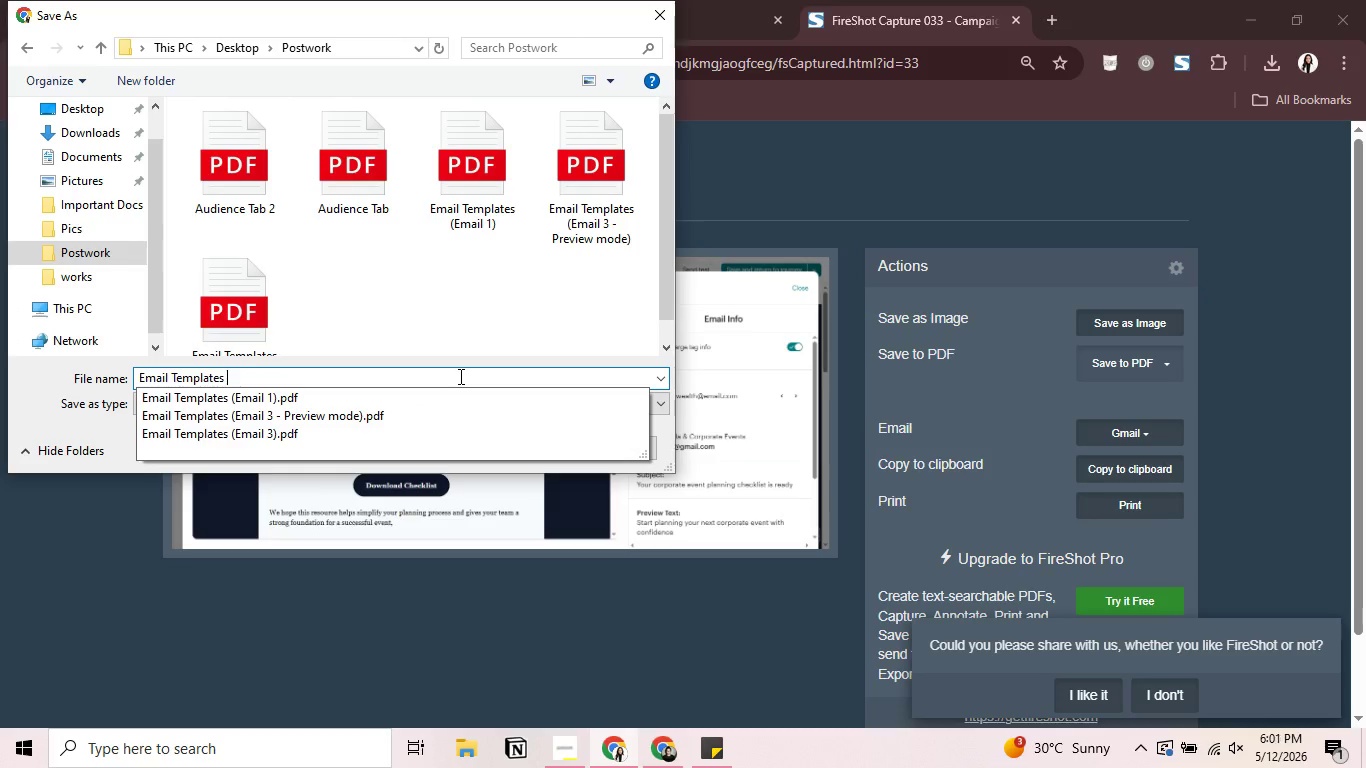 
type( (Email 1 Preview mode))
 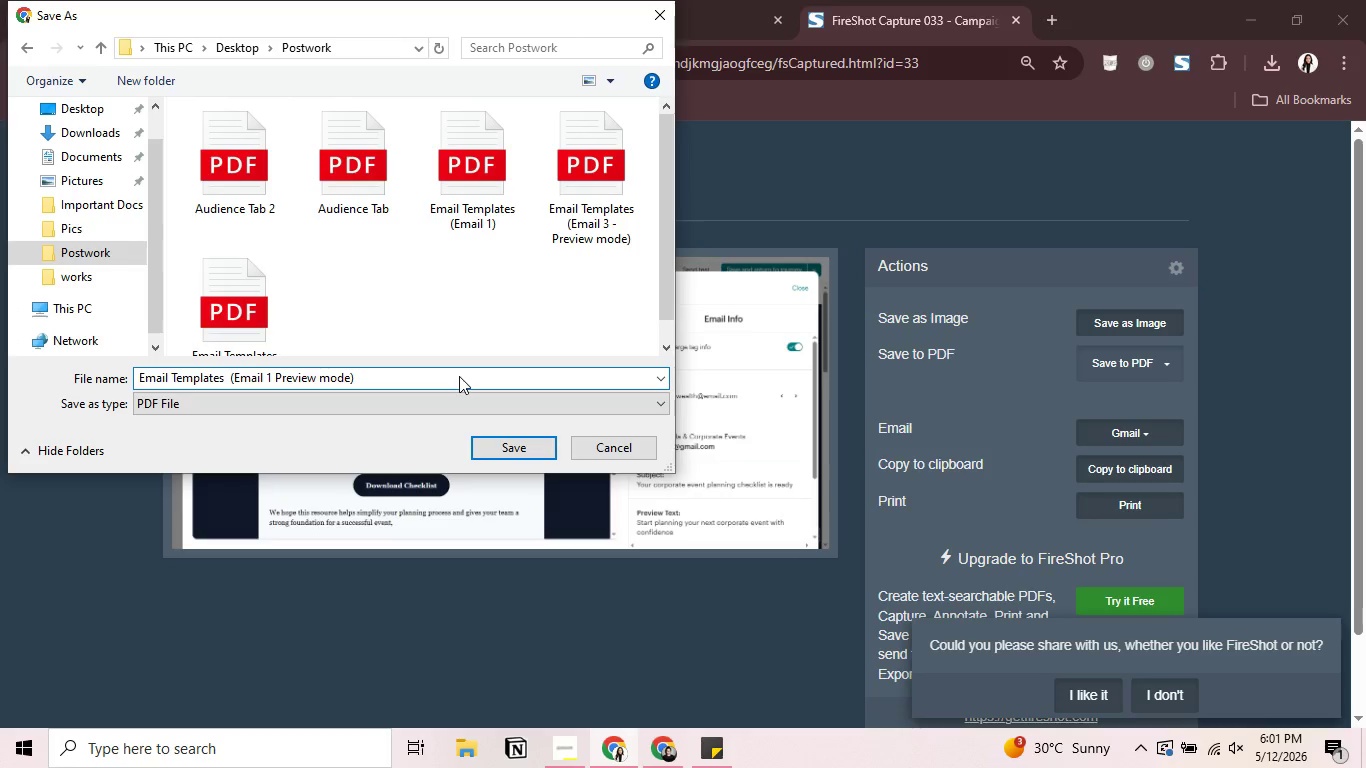 
key(Enter)
 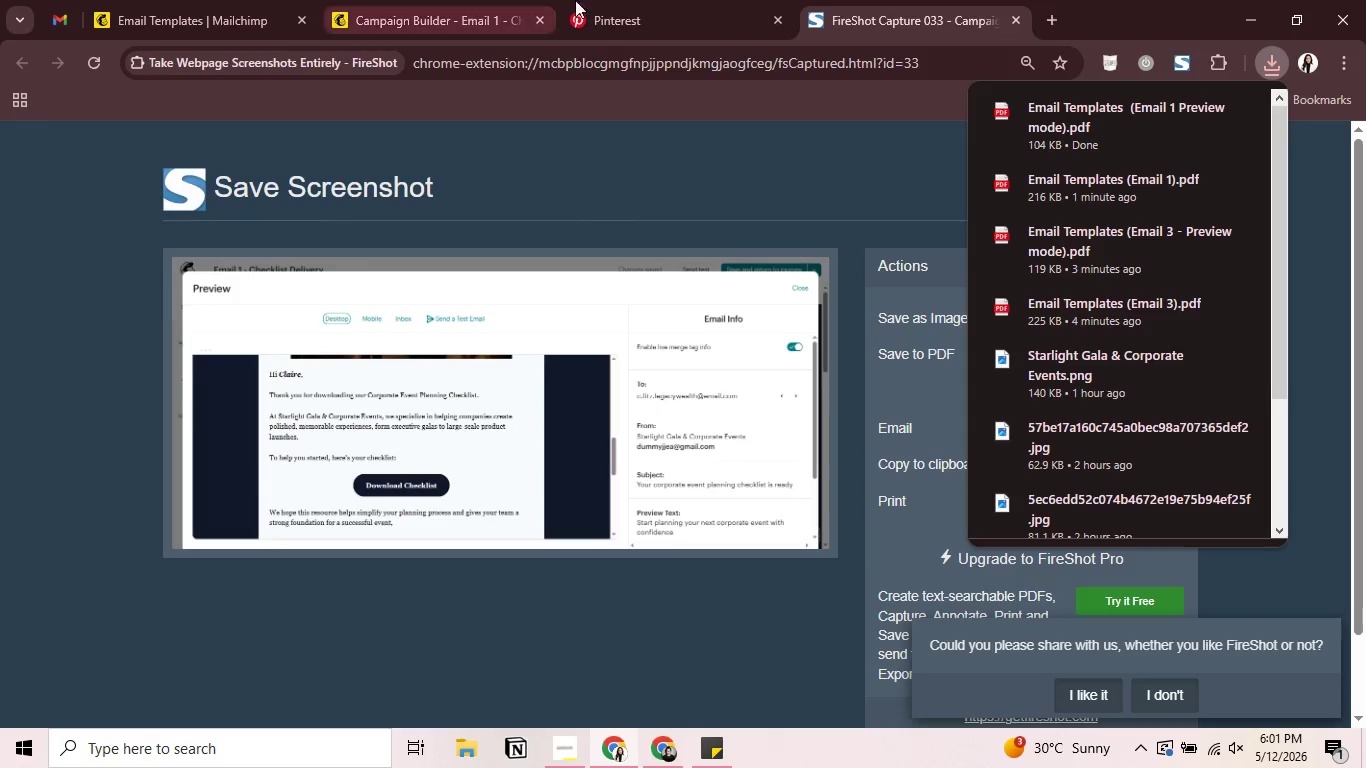 
left_click([1018, 25])
 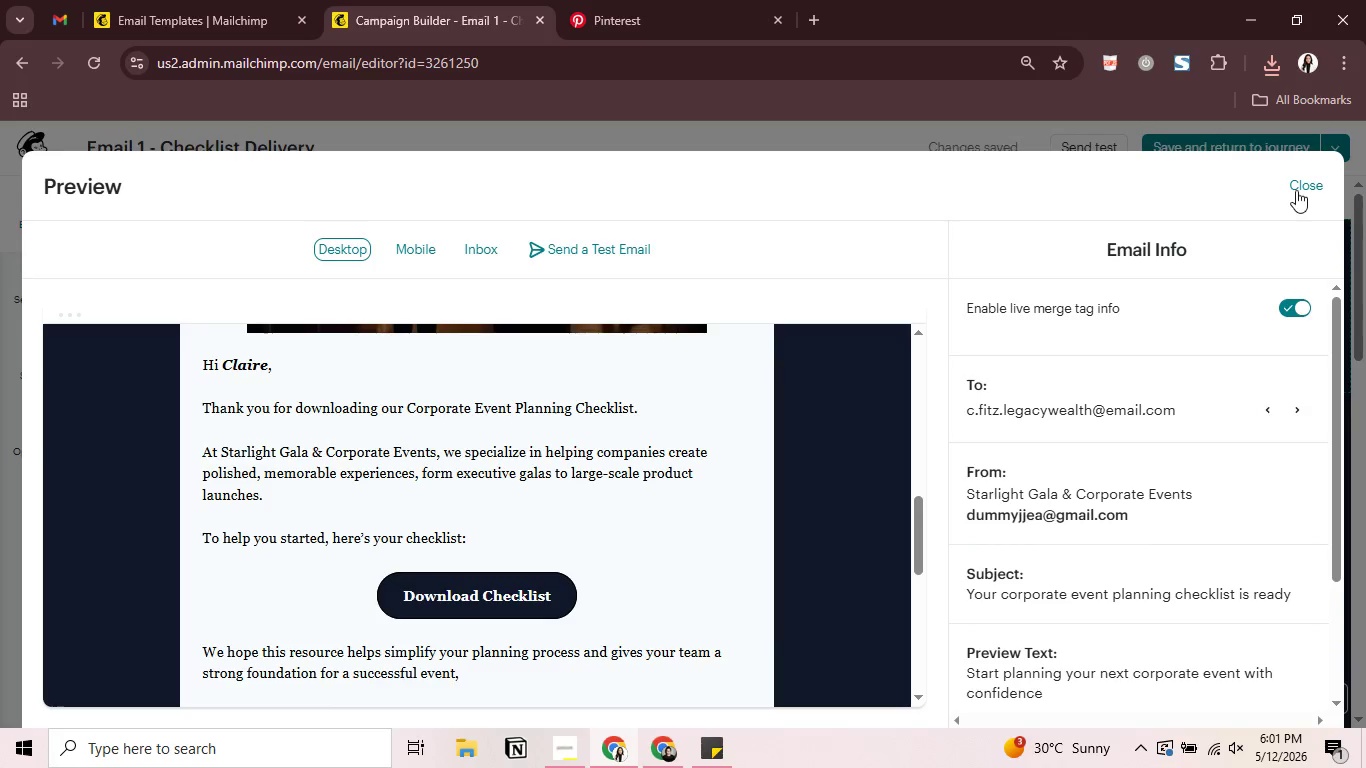 
left_click([1306, 182])
 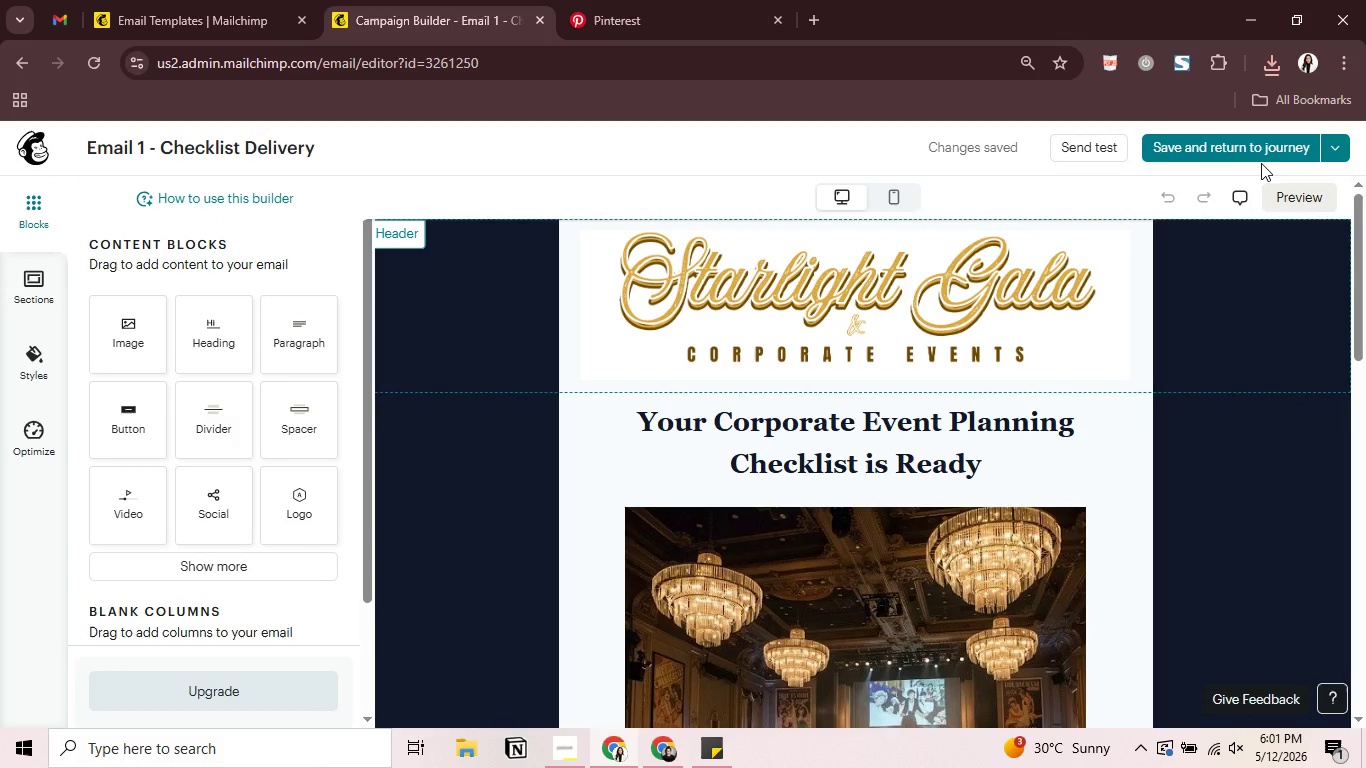 
left_click([1238, 149])
 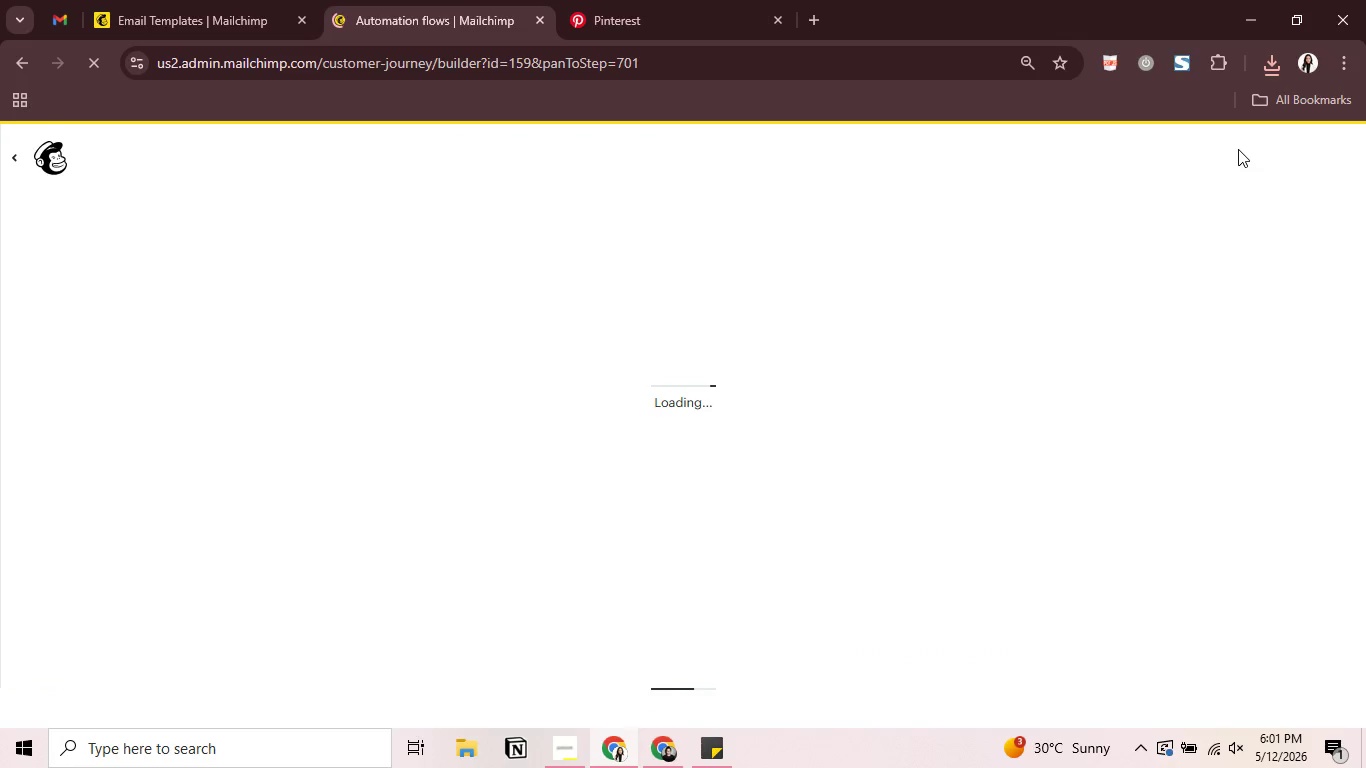 
wait(14.94)
 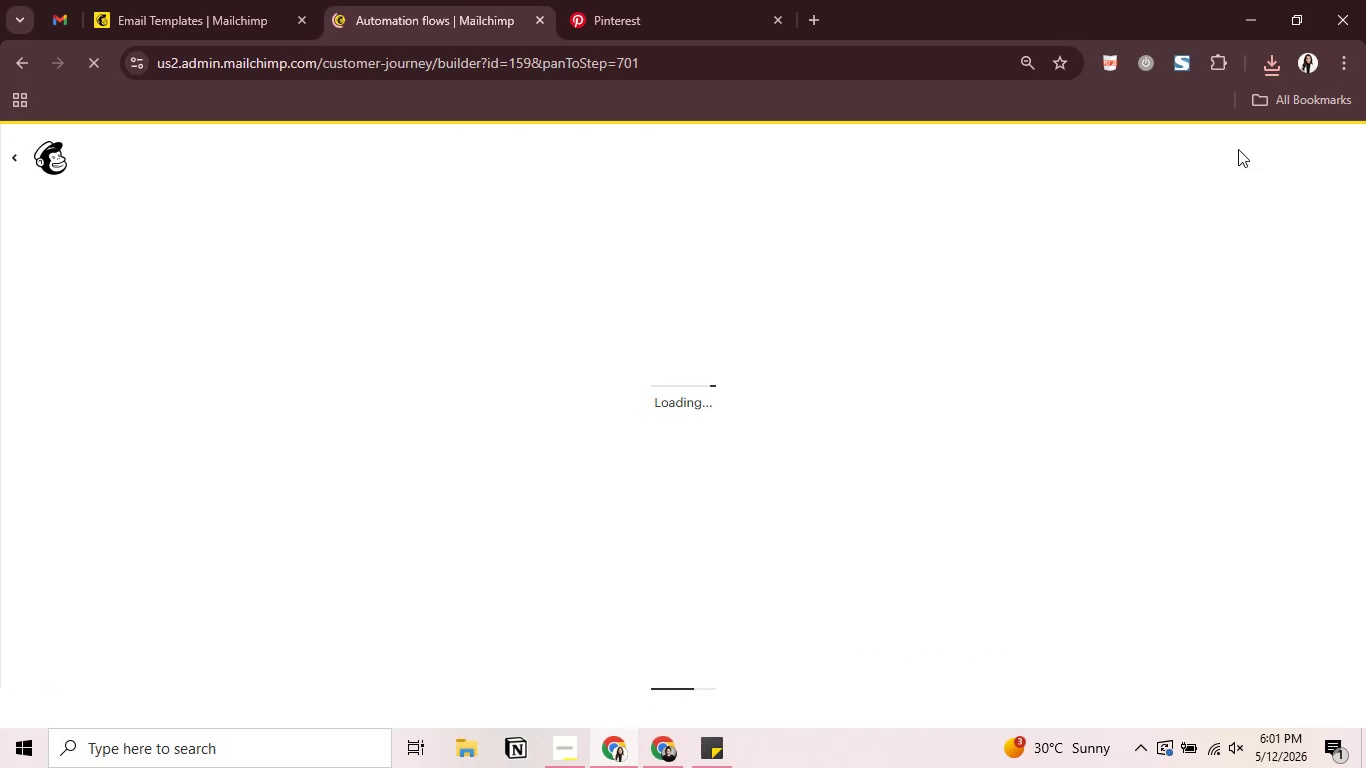 
scroll: coordinate [1220, 538], scroll_direction: down, amount: 3.0
 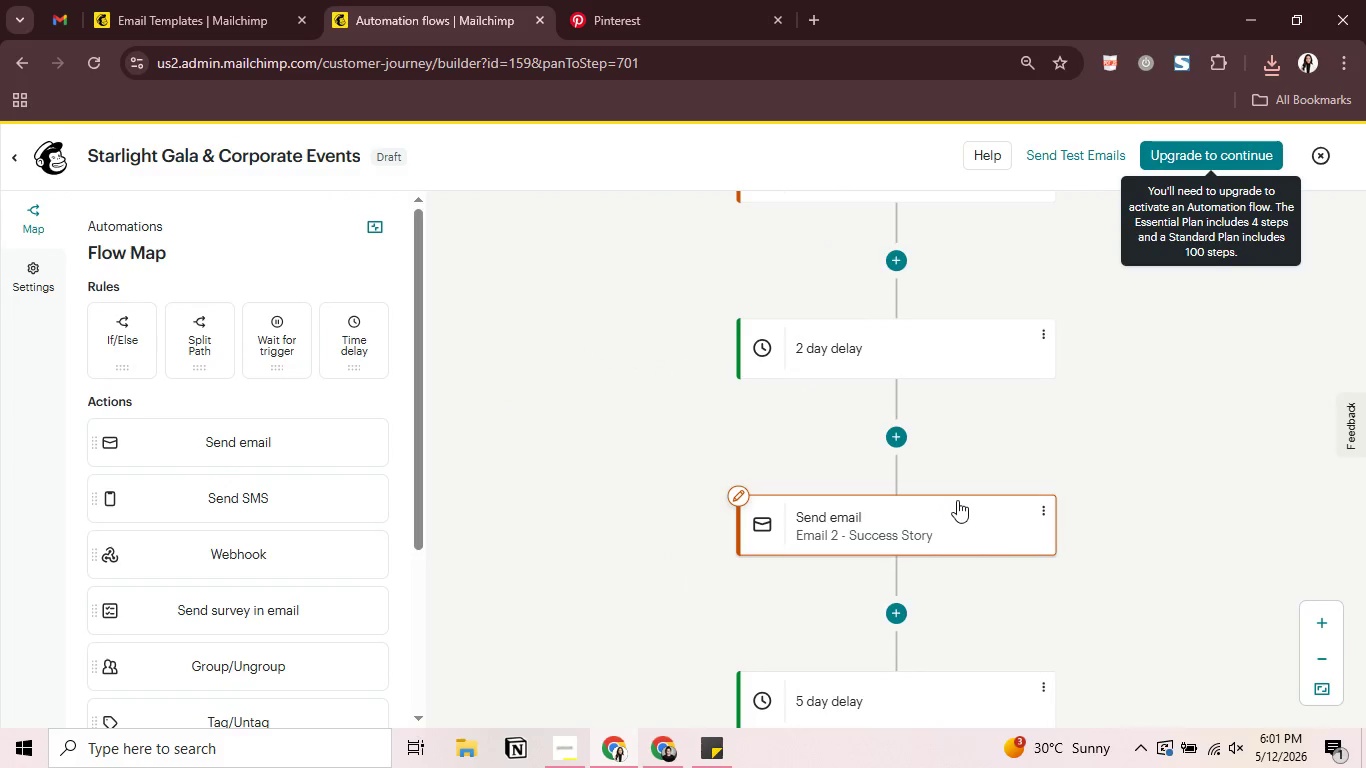 
left_click([893, 520])
 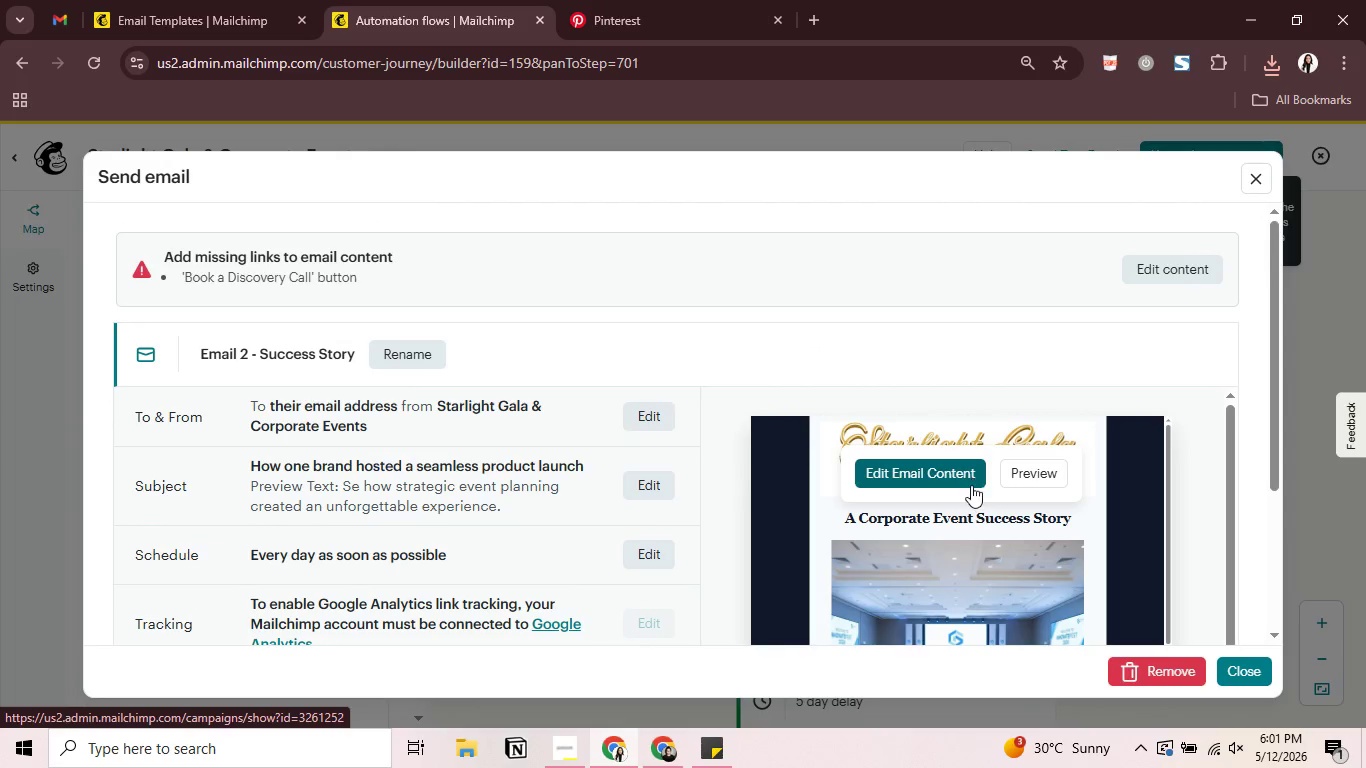 
left_click([955, 474])
 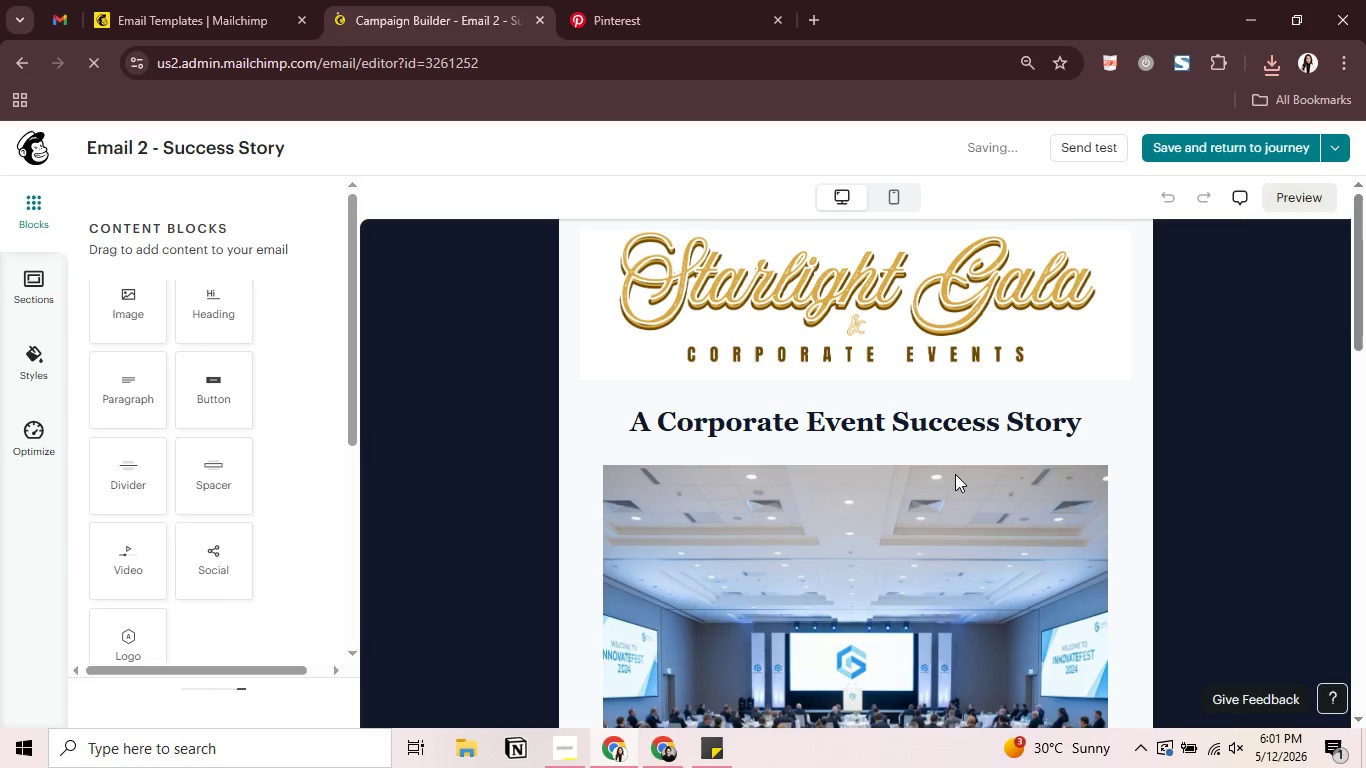 
wait(23.86)
 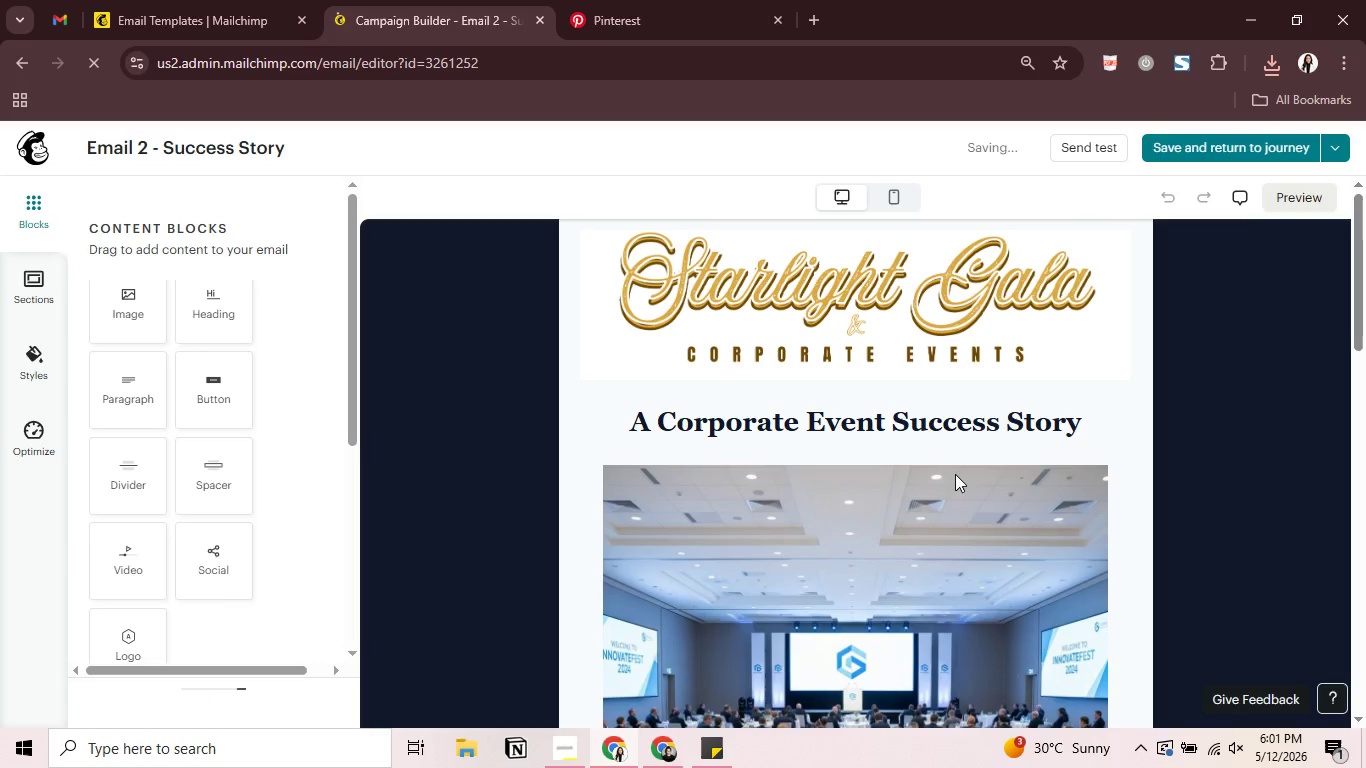 
left_click([1176, 60])
 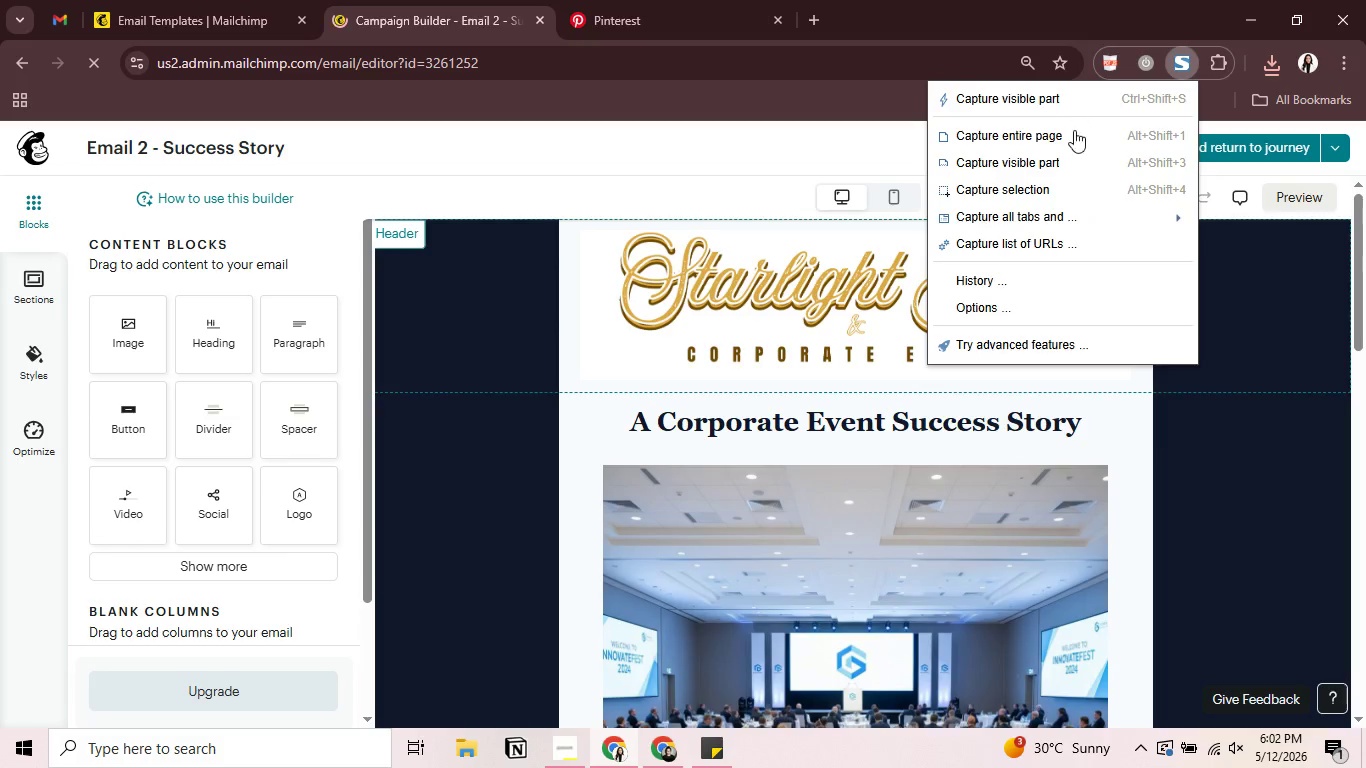 
left_click([1071, 135])
 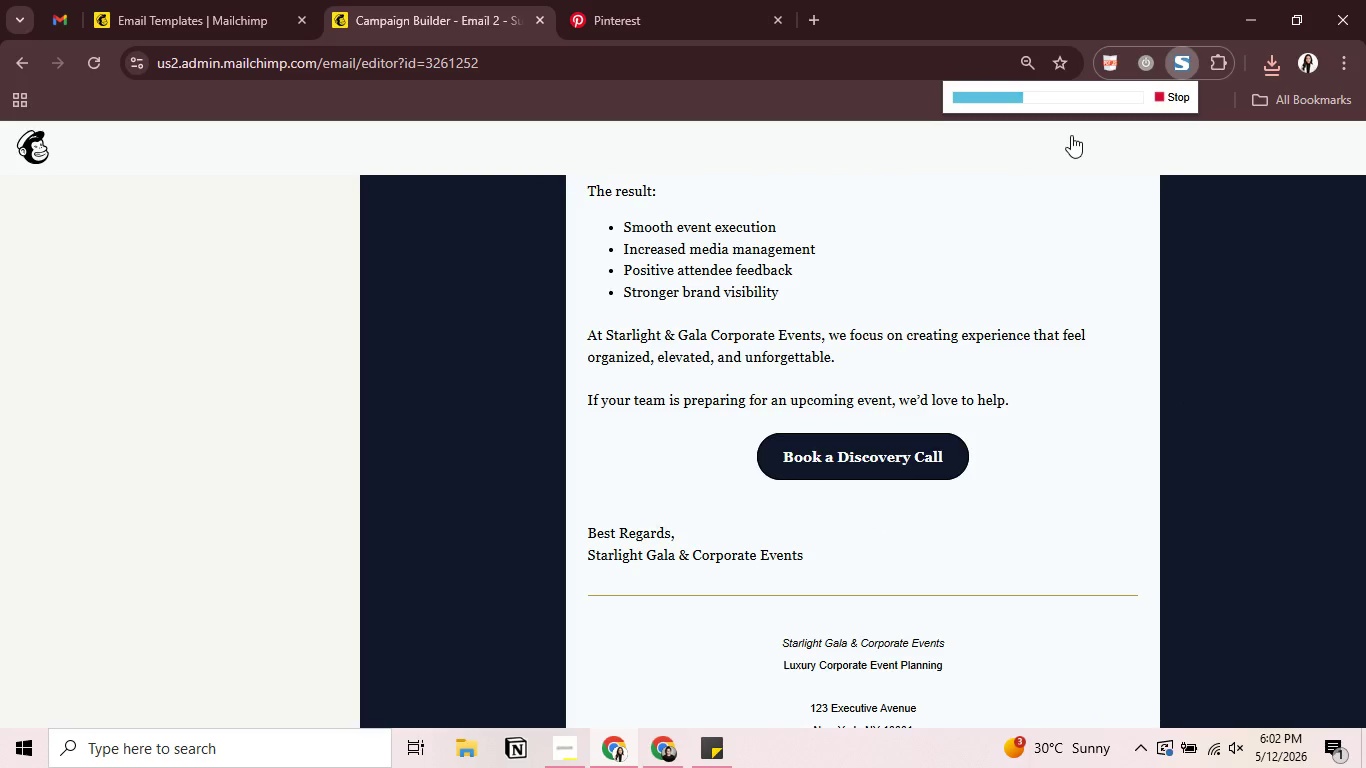 
wait(10.0)
 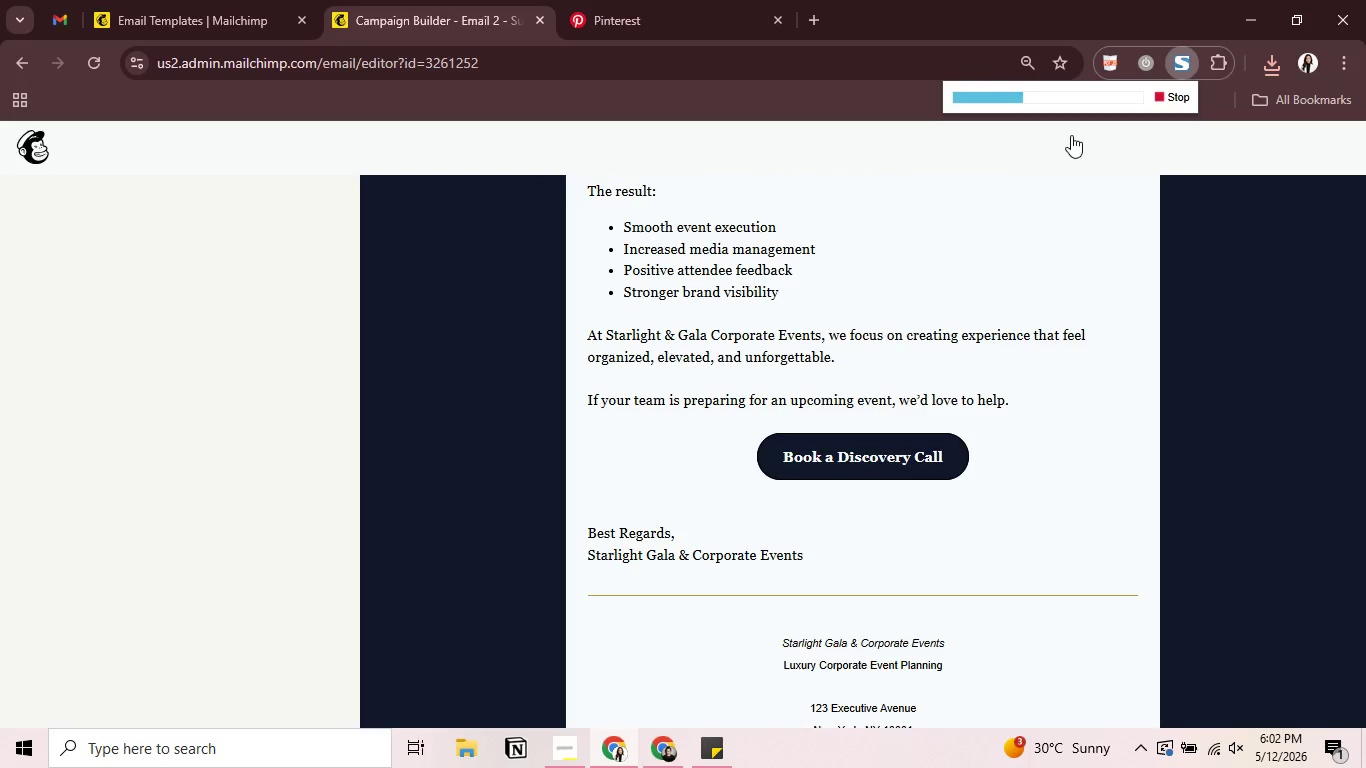 
left_click([1110, 357])
 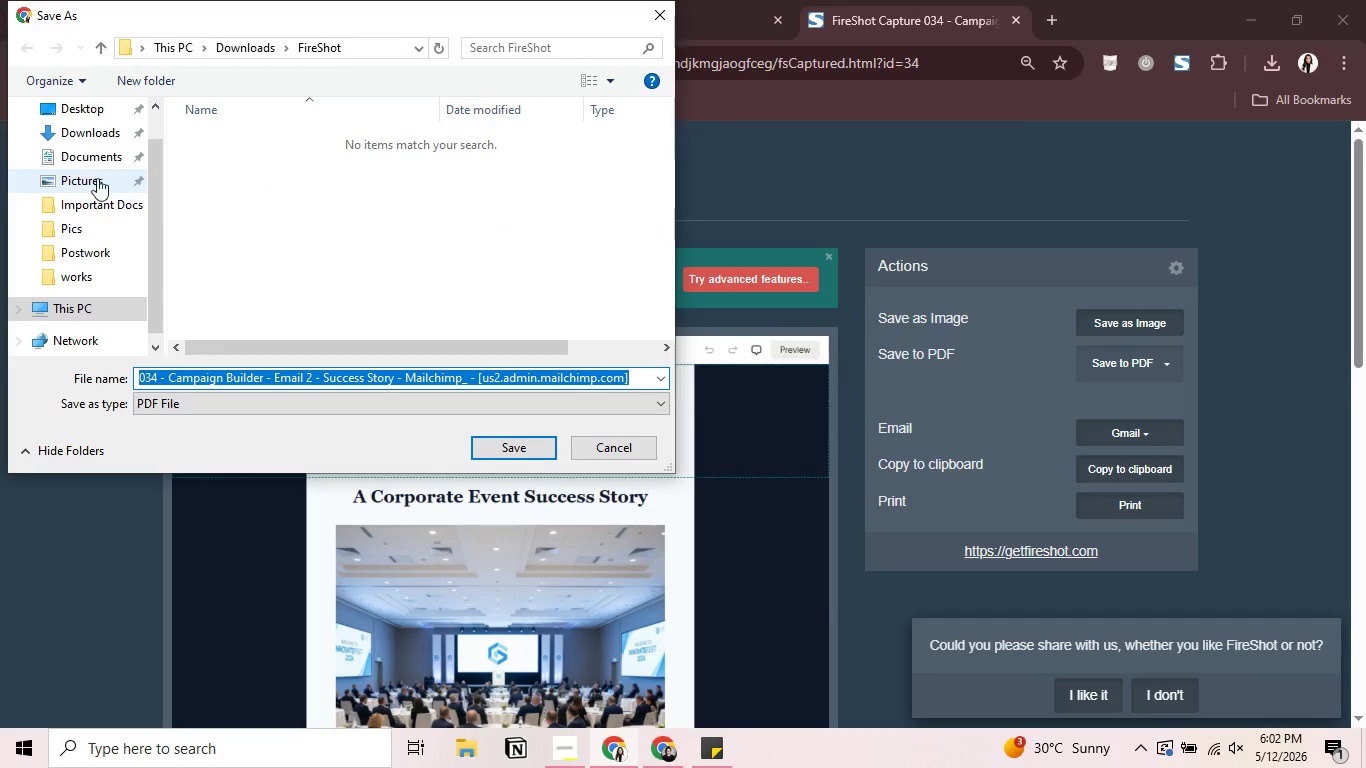 
double_click([100, 250])
 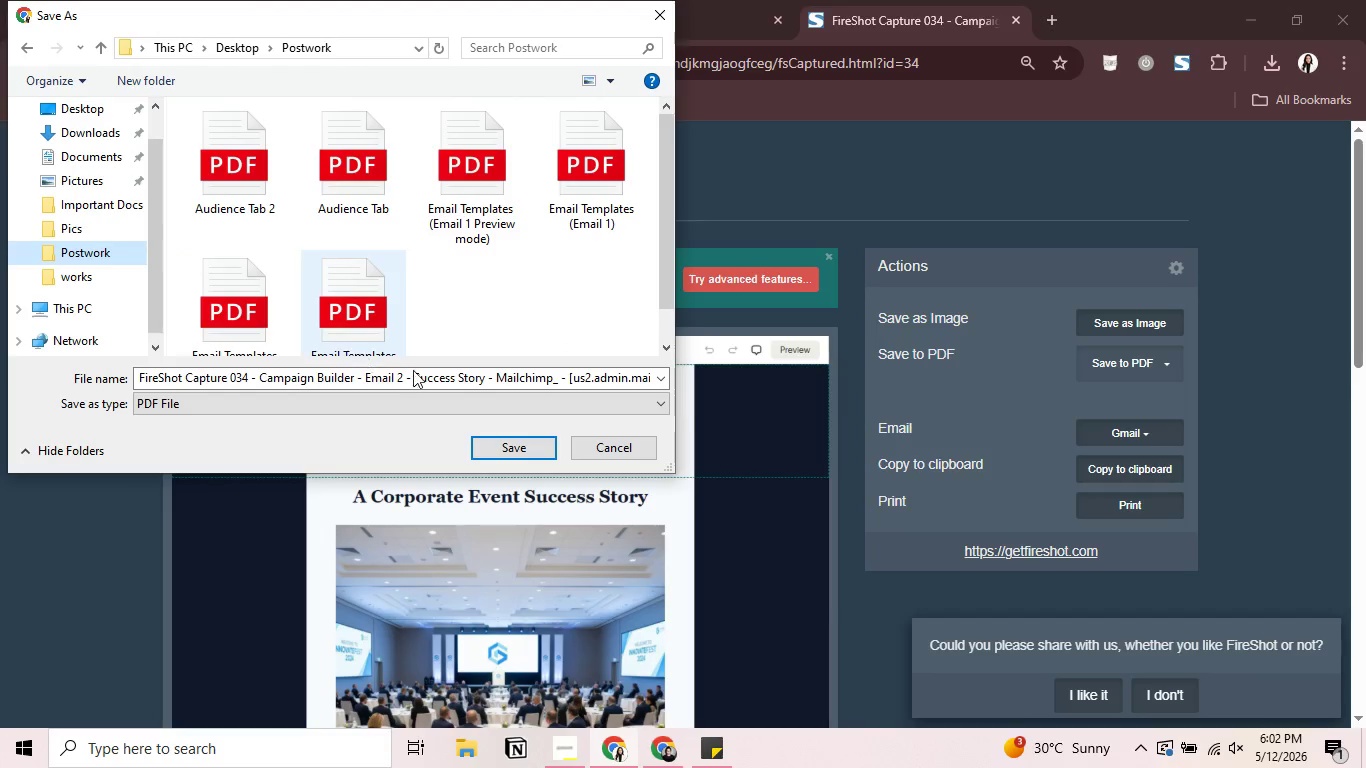 
left_click([417, 369])
 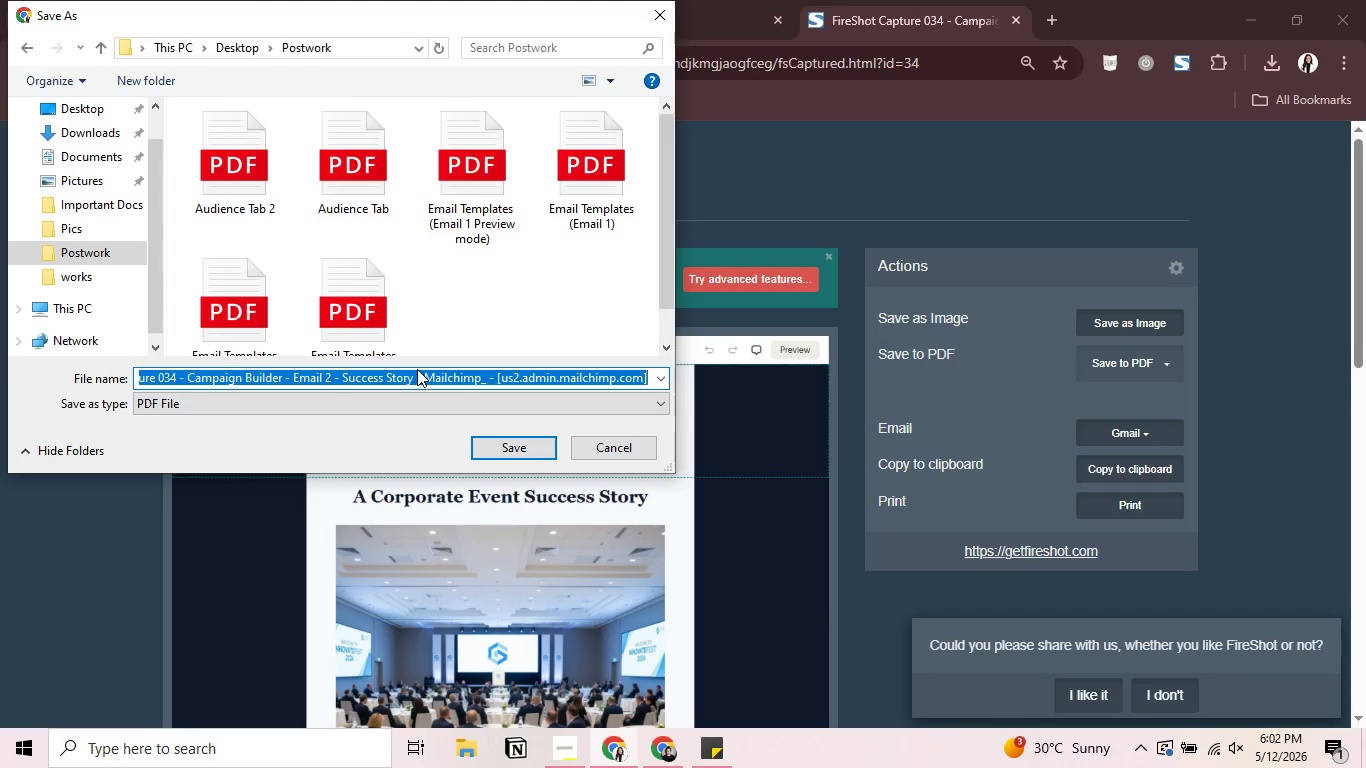 
key(Control+V)
 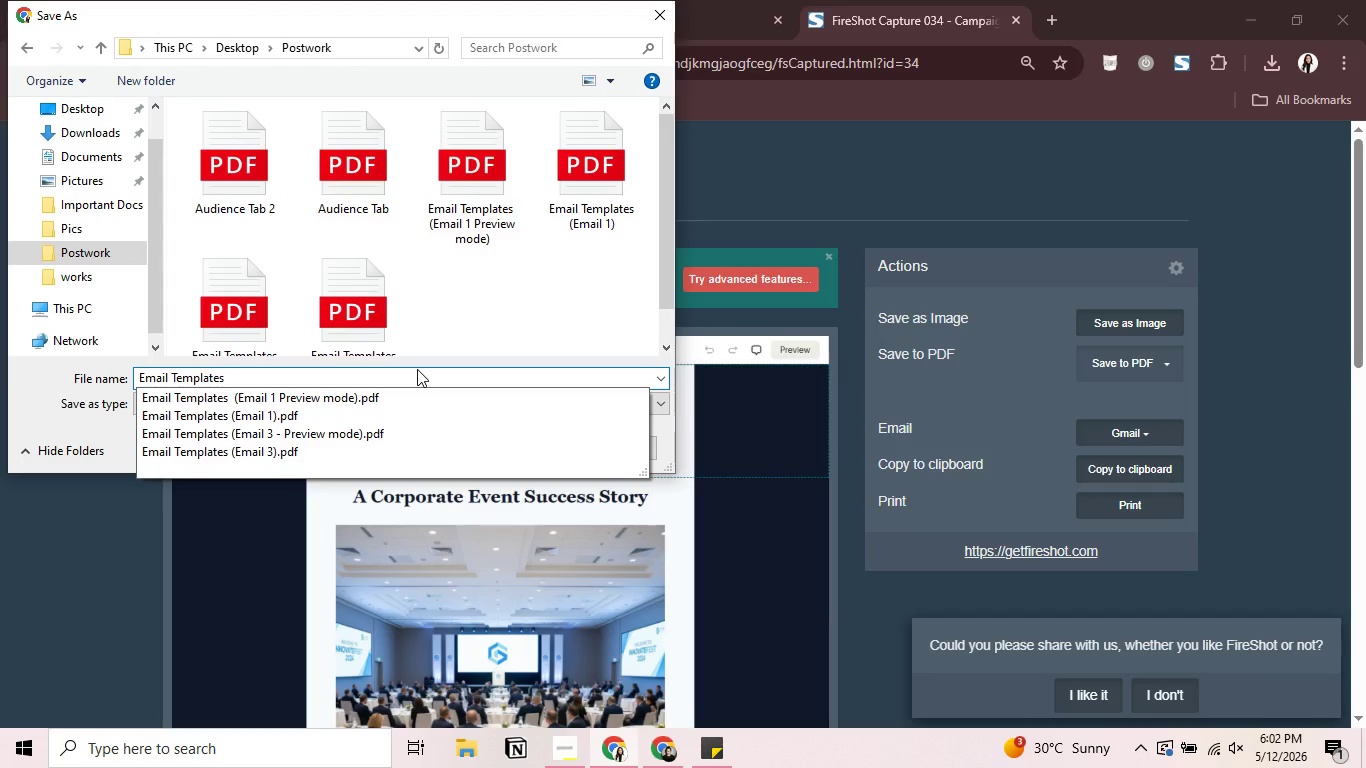 
type( (Email 2))
 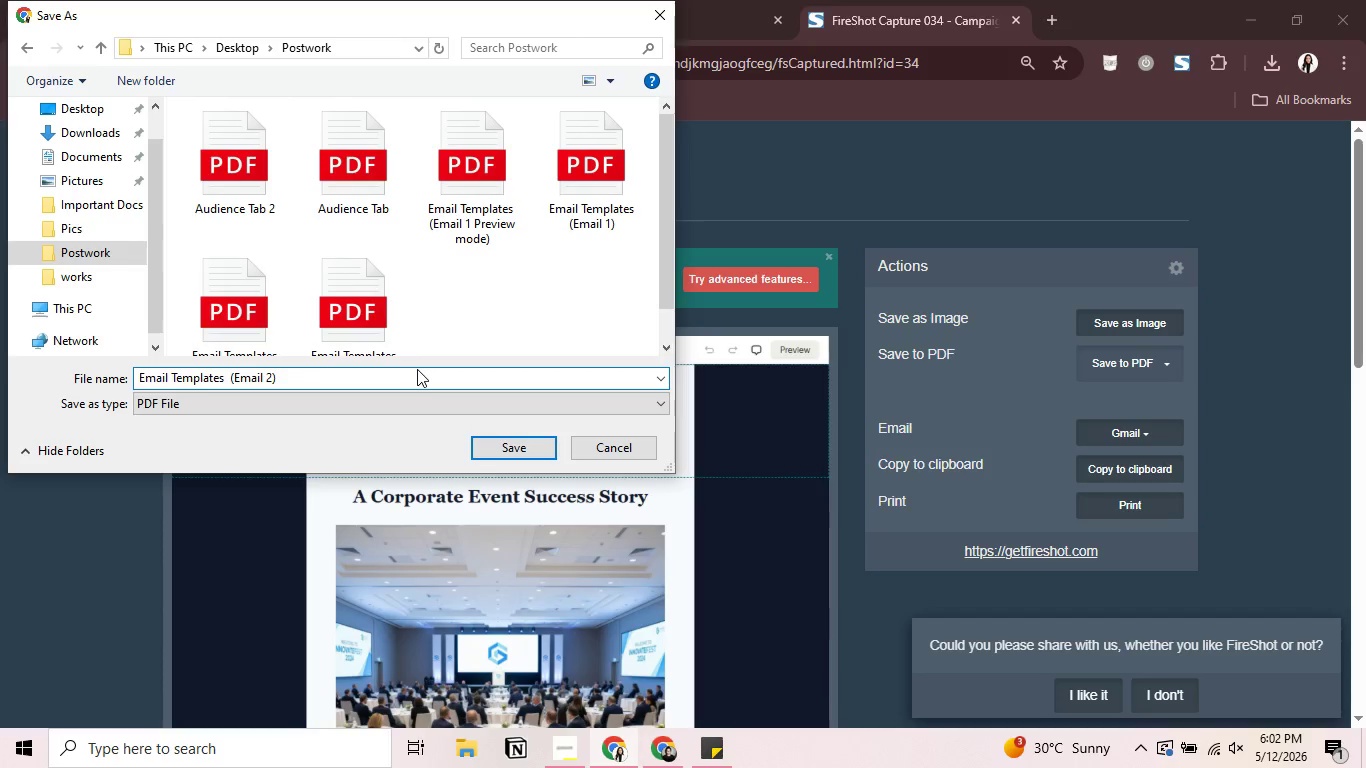 
key(Enter)
 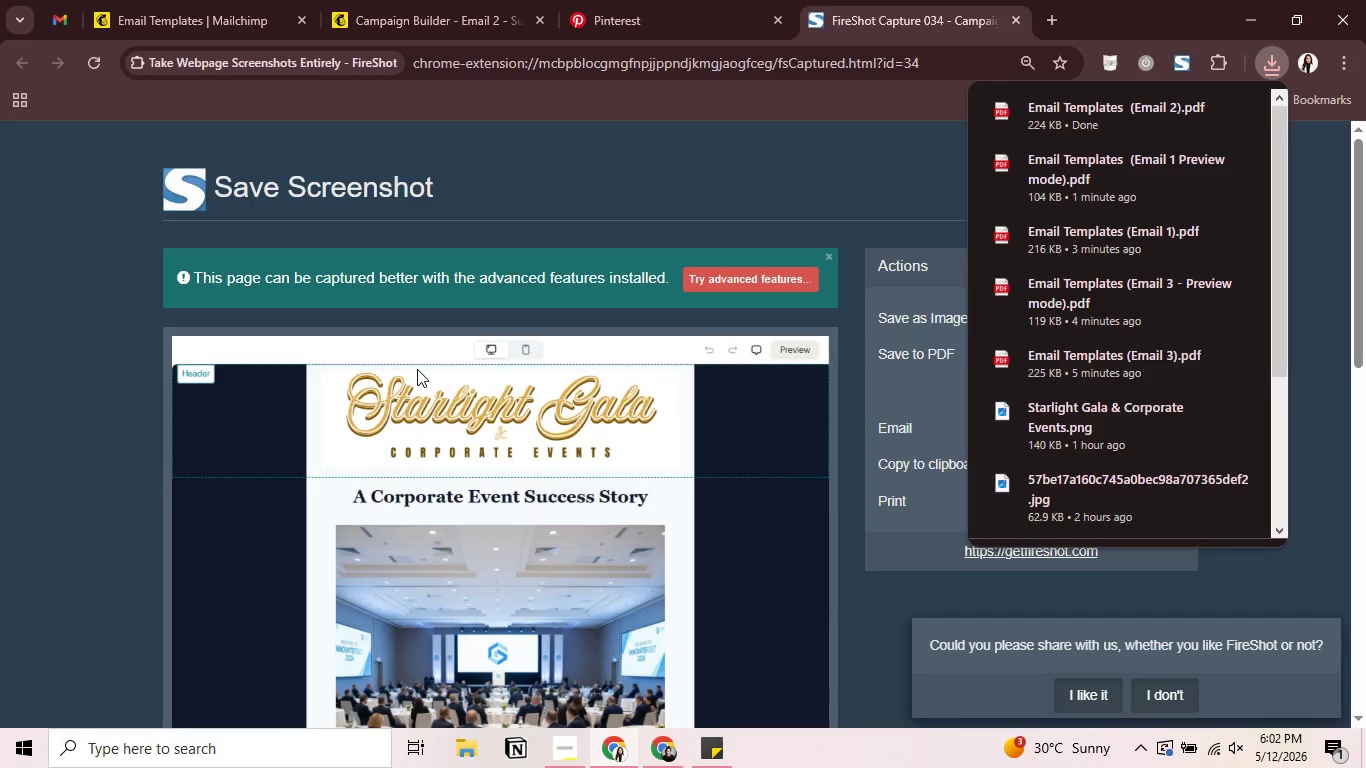 
wait(5.39)
 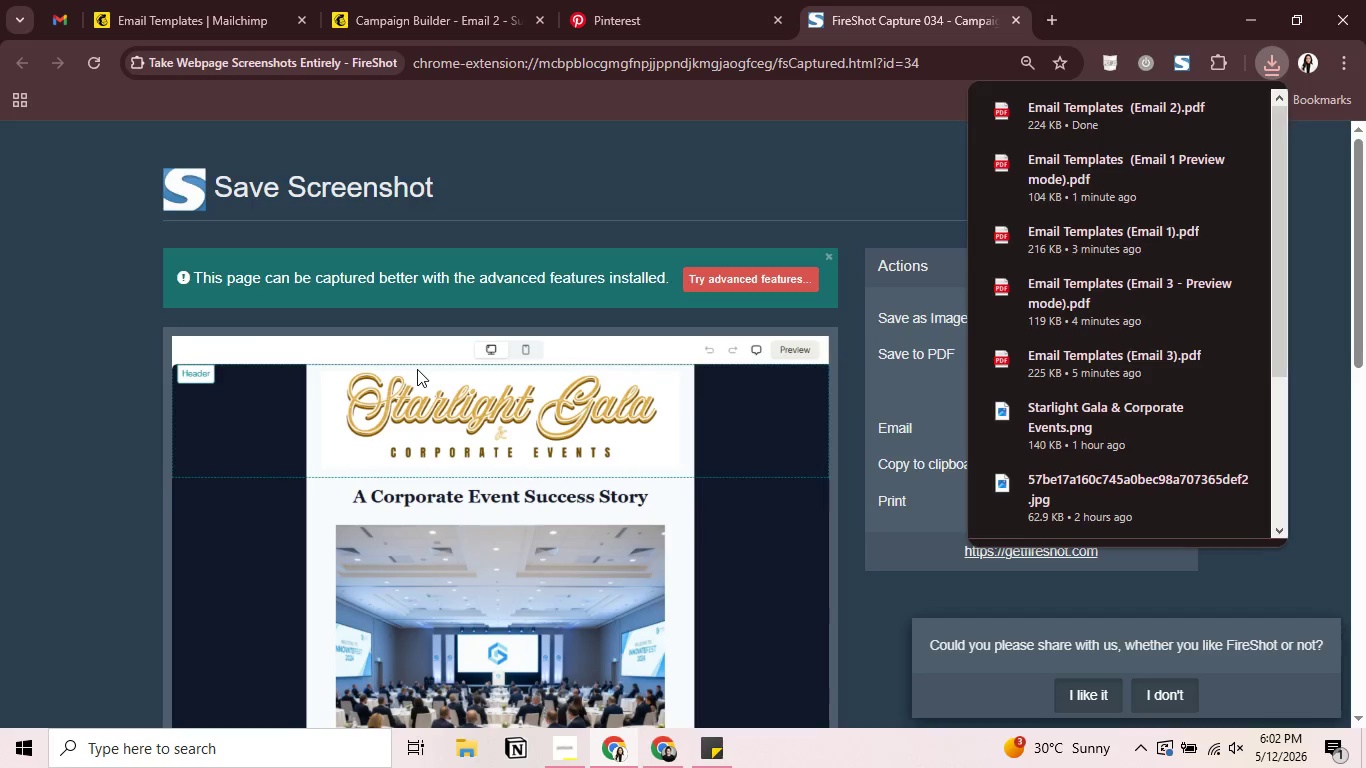 
left_click([1015, 30])
 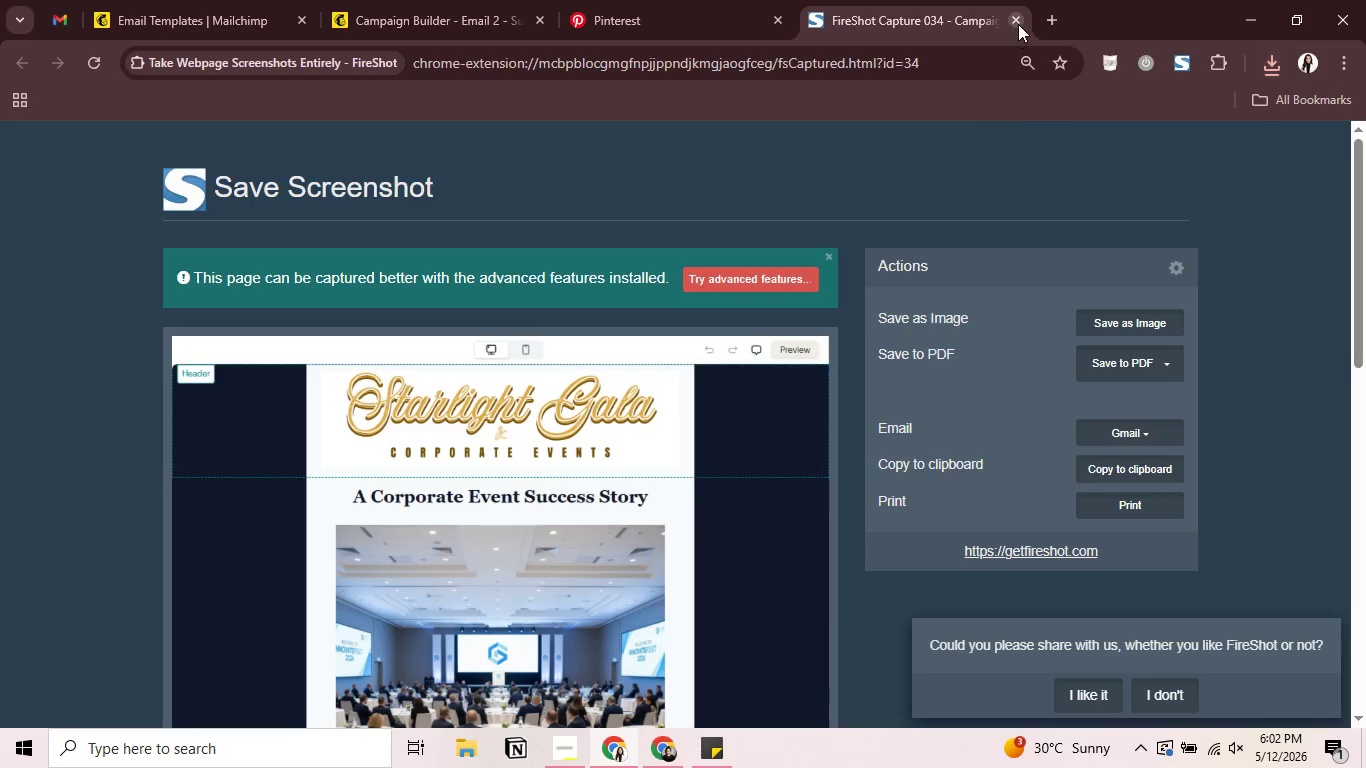 
left_click([1018, 24])
 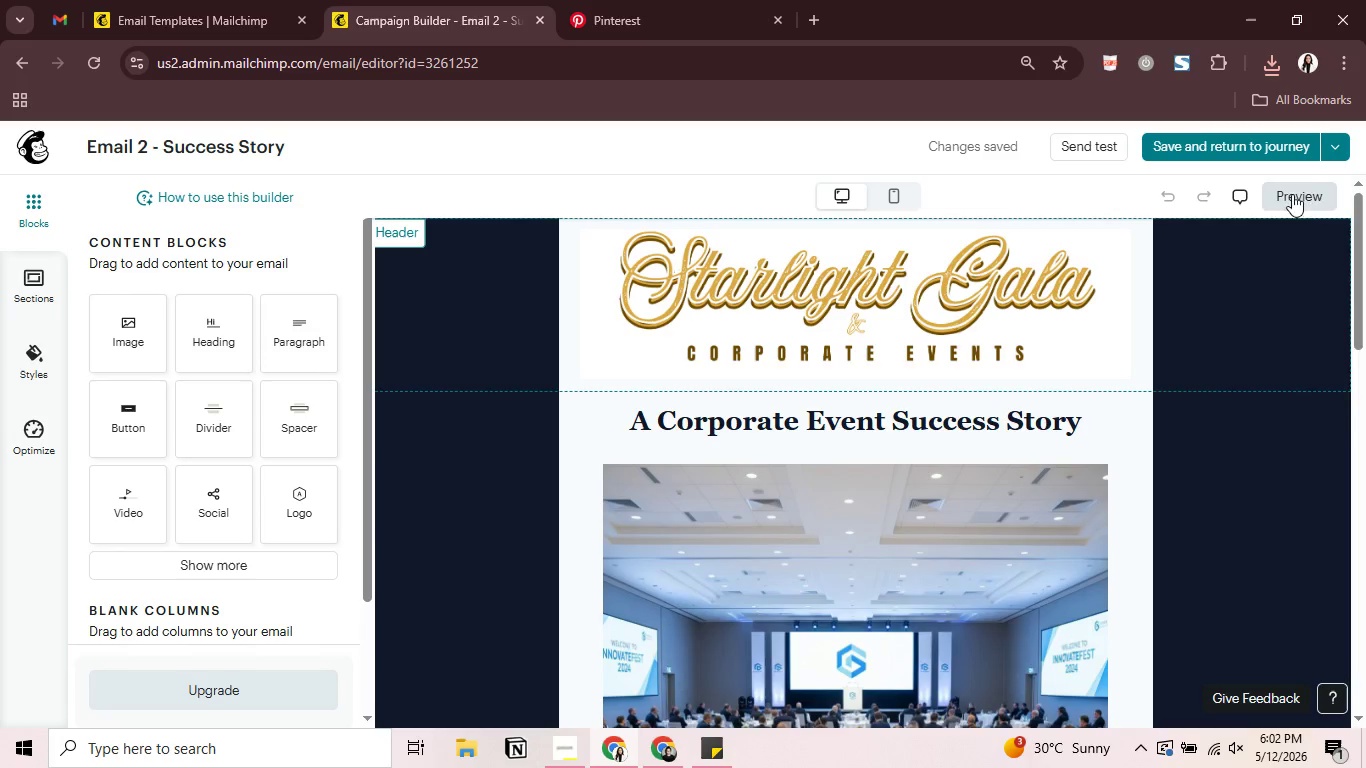 
left_click([1300, 195])
 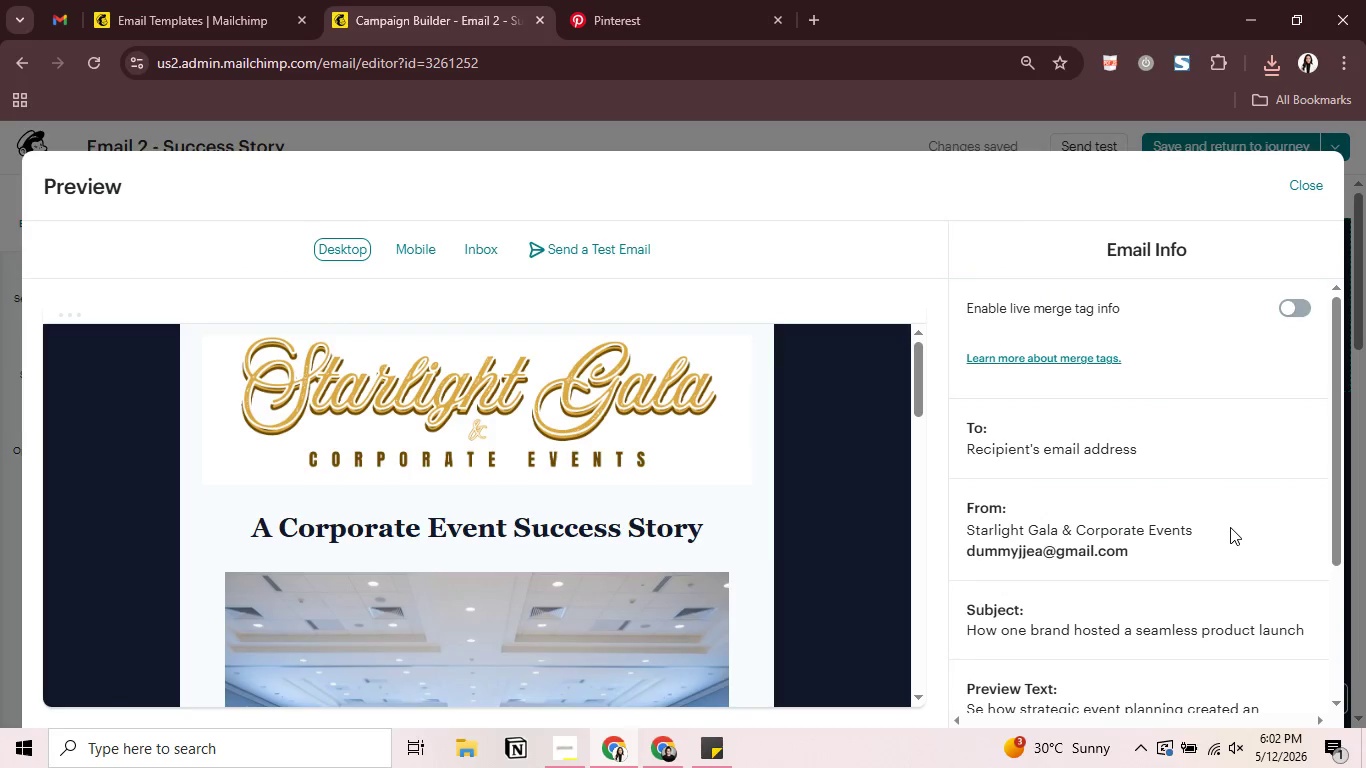 
wait(5.23)
 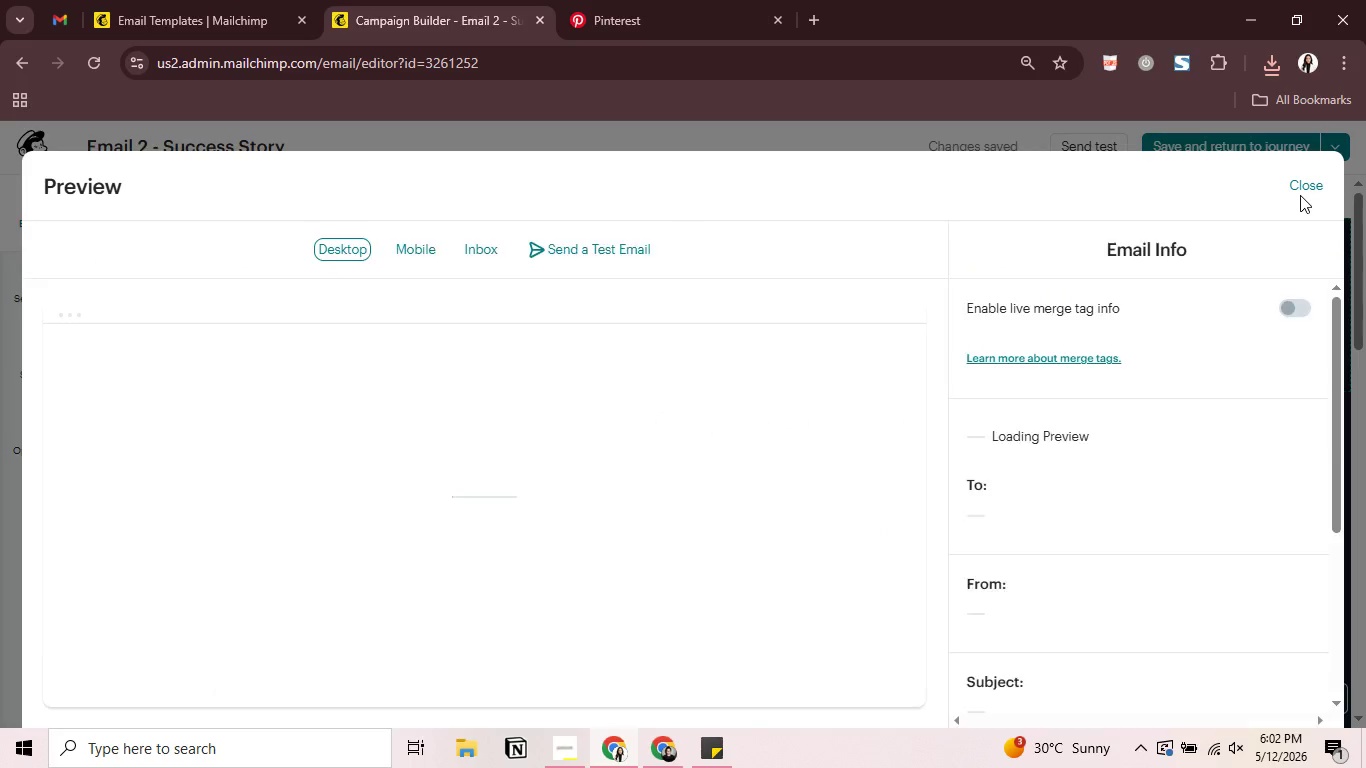 
left_click([1303, 312])
 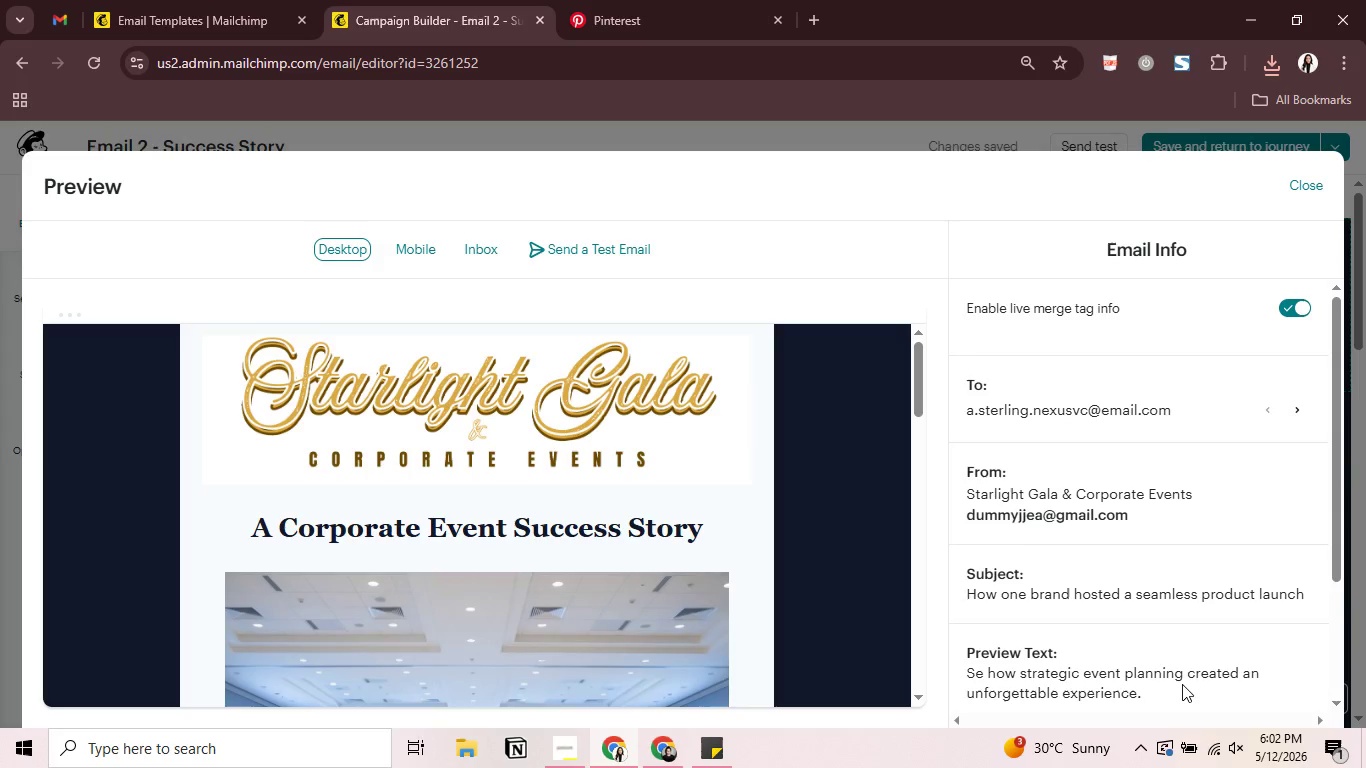 
left_click([1299, 410])
 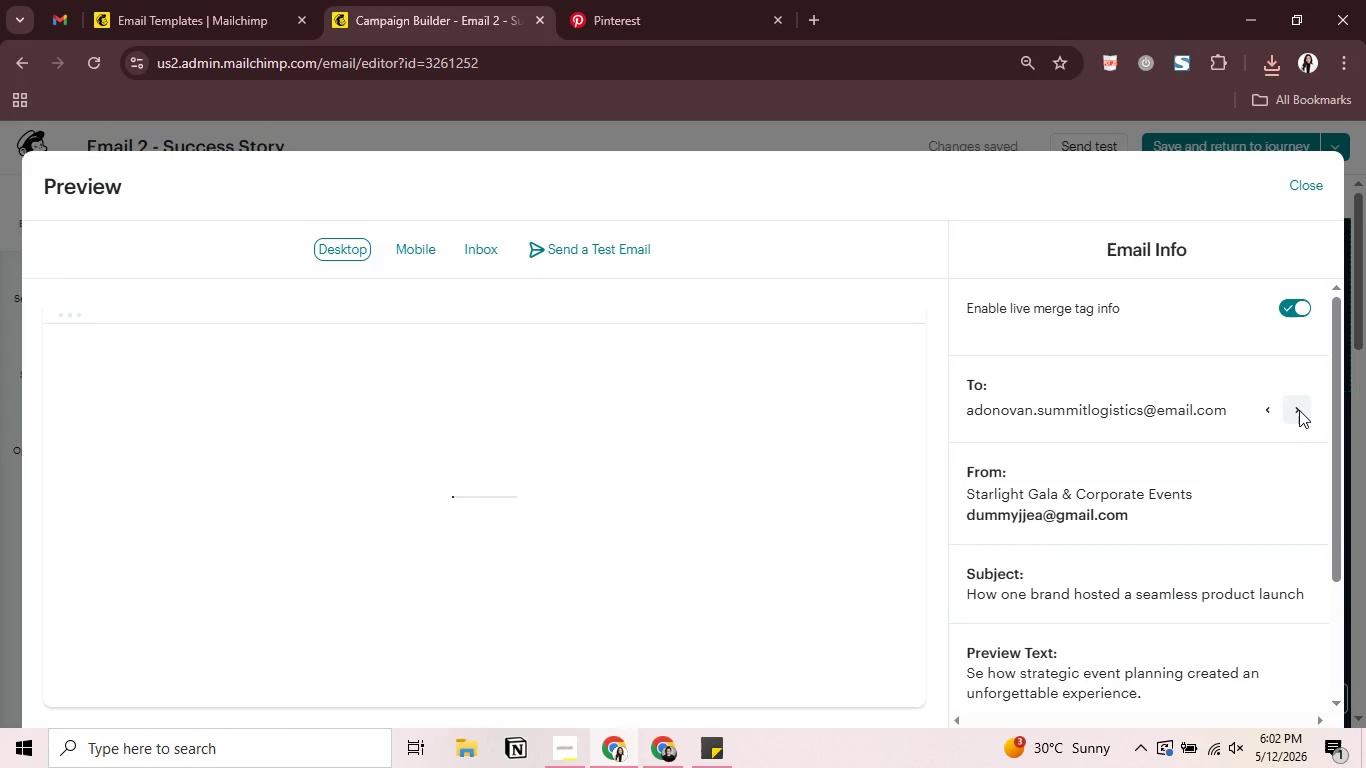 
left_click([1299, 410])
 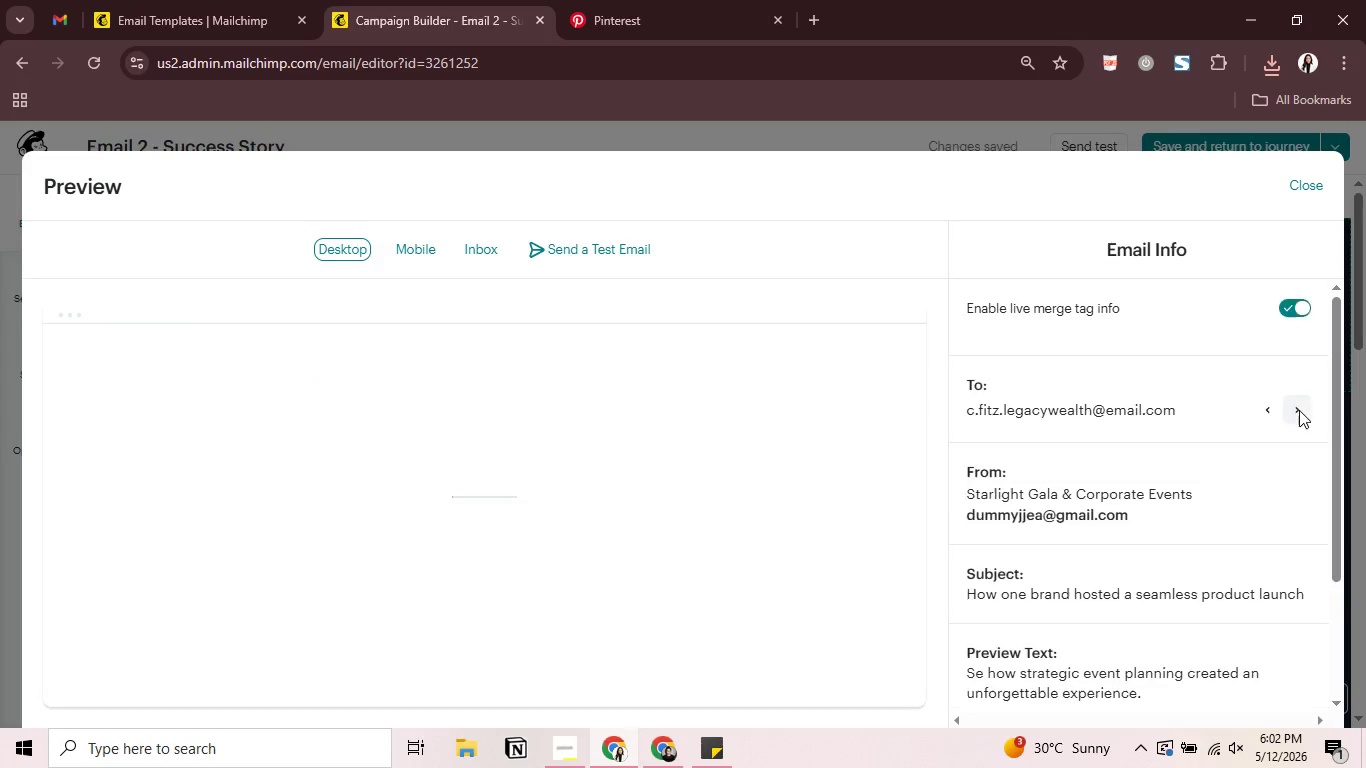 
left_click([1299, 410])
 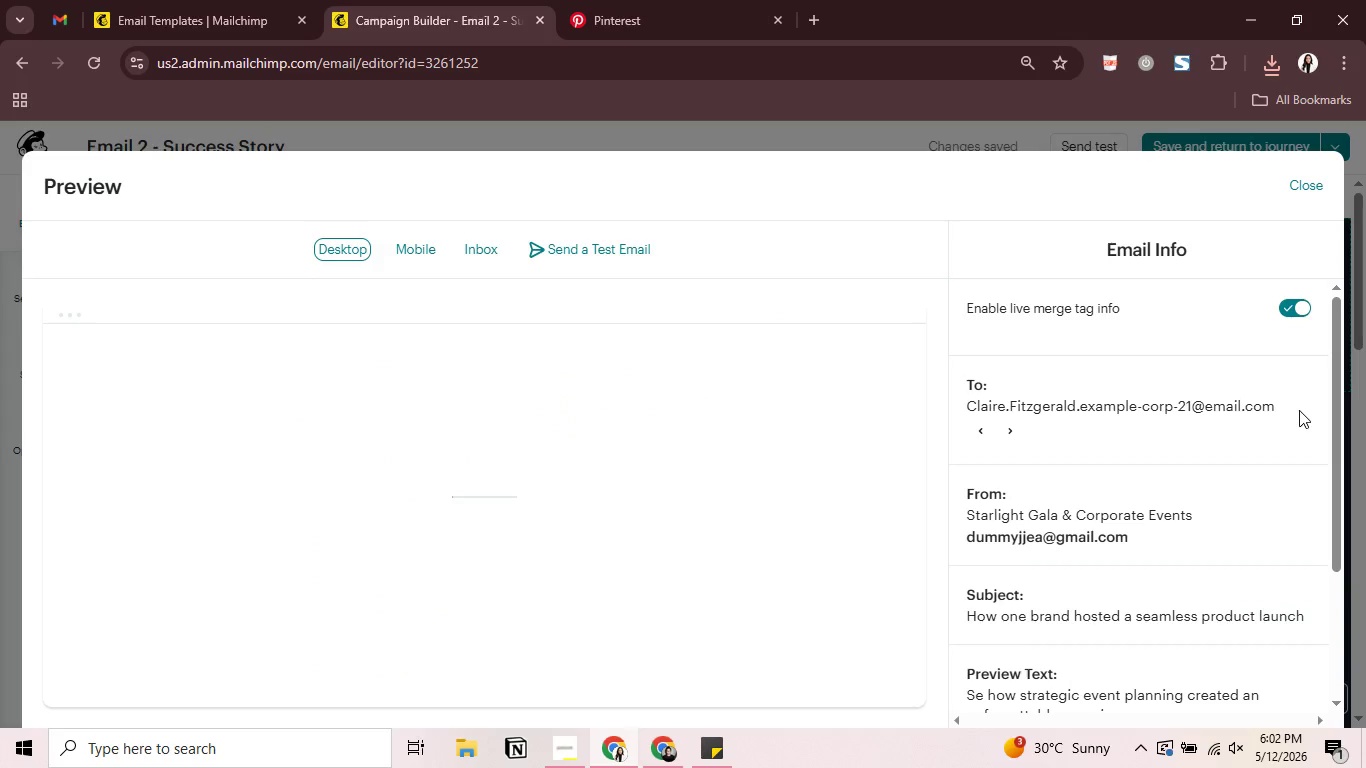 
left_click([1299, 410])
 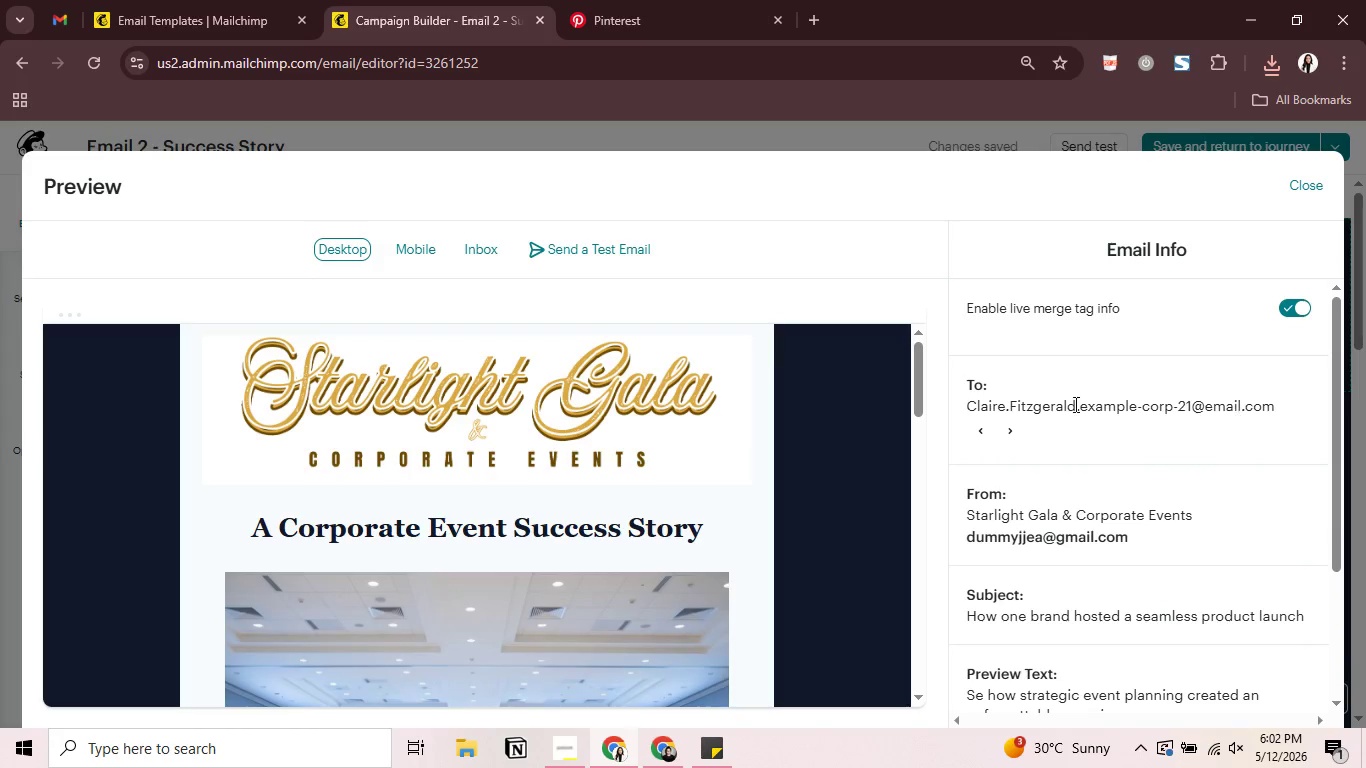 
left_click([1013, 431])
 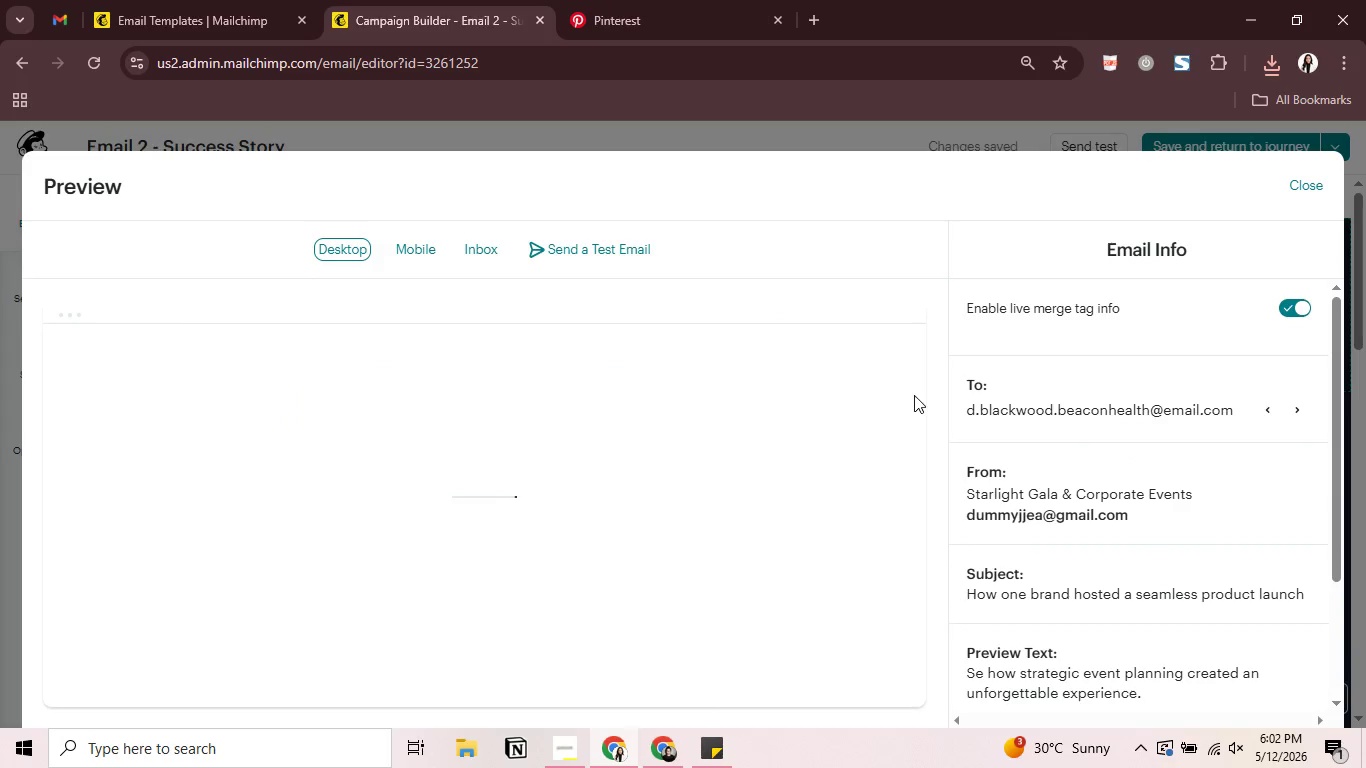 
left_click_drag(start_coordinate=[917, 380], to_coordinate=[900, 529])
 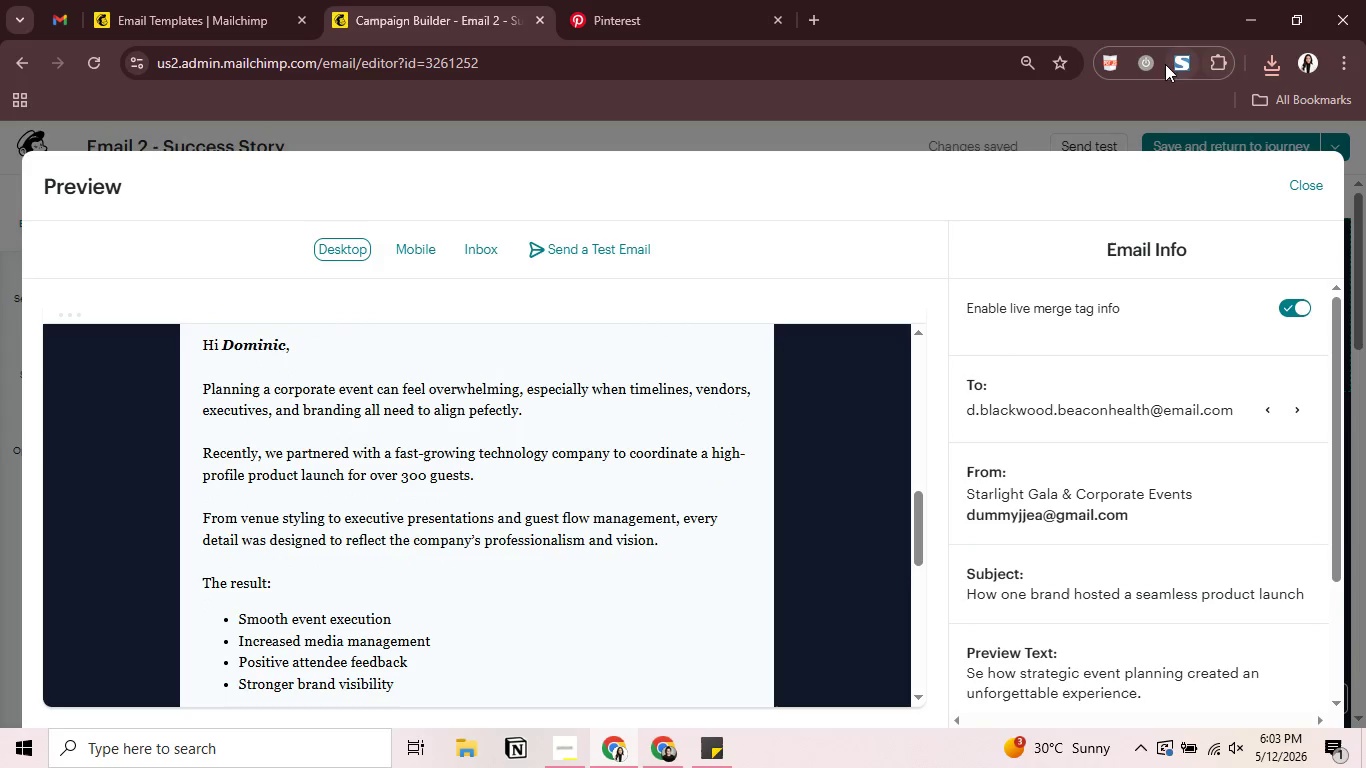 
left_click([1177, 58])
 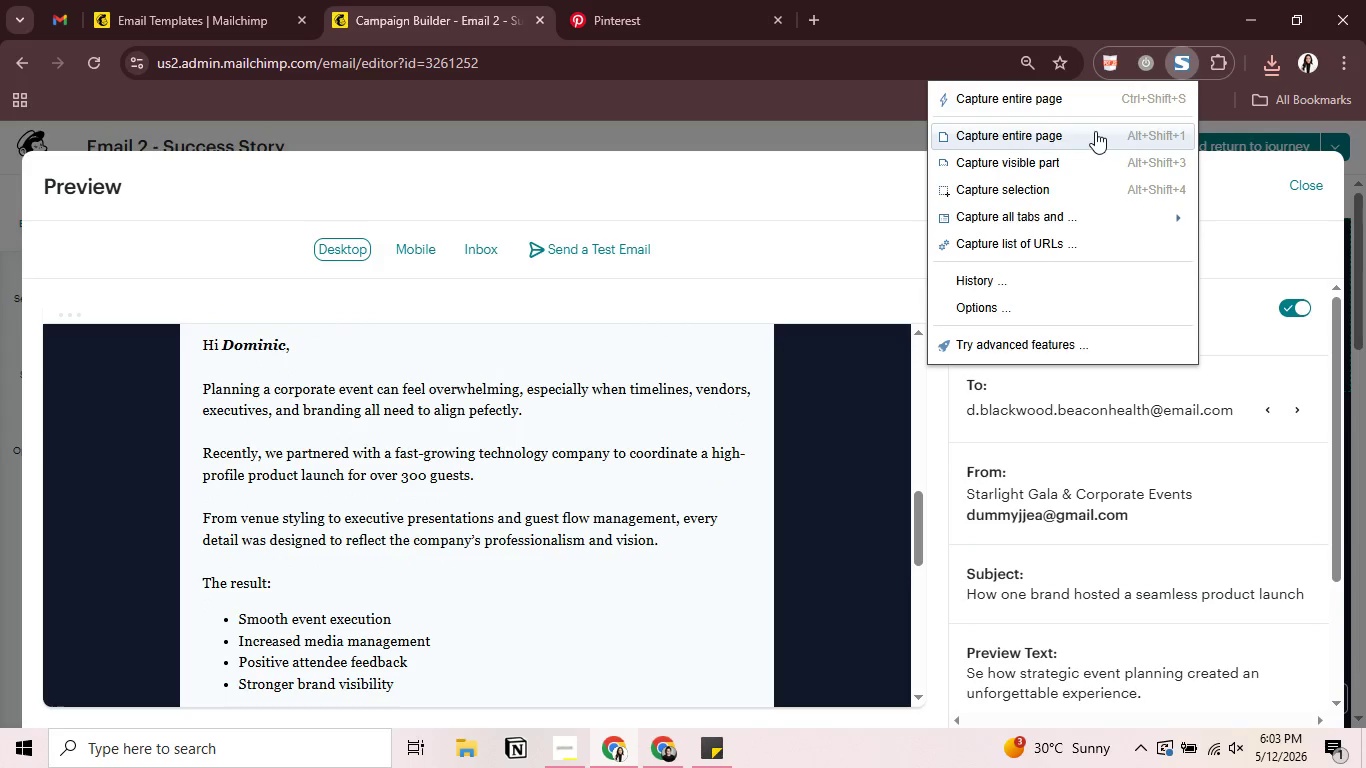 
left_click([1063, 156])
 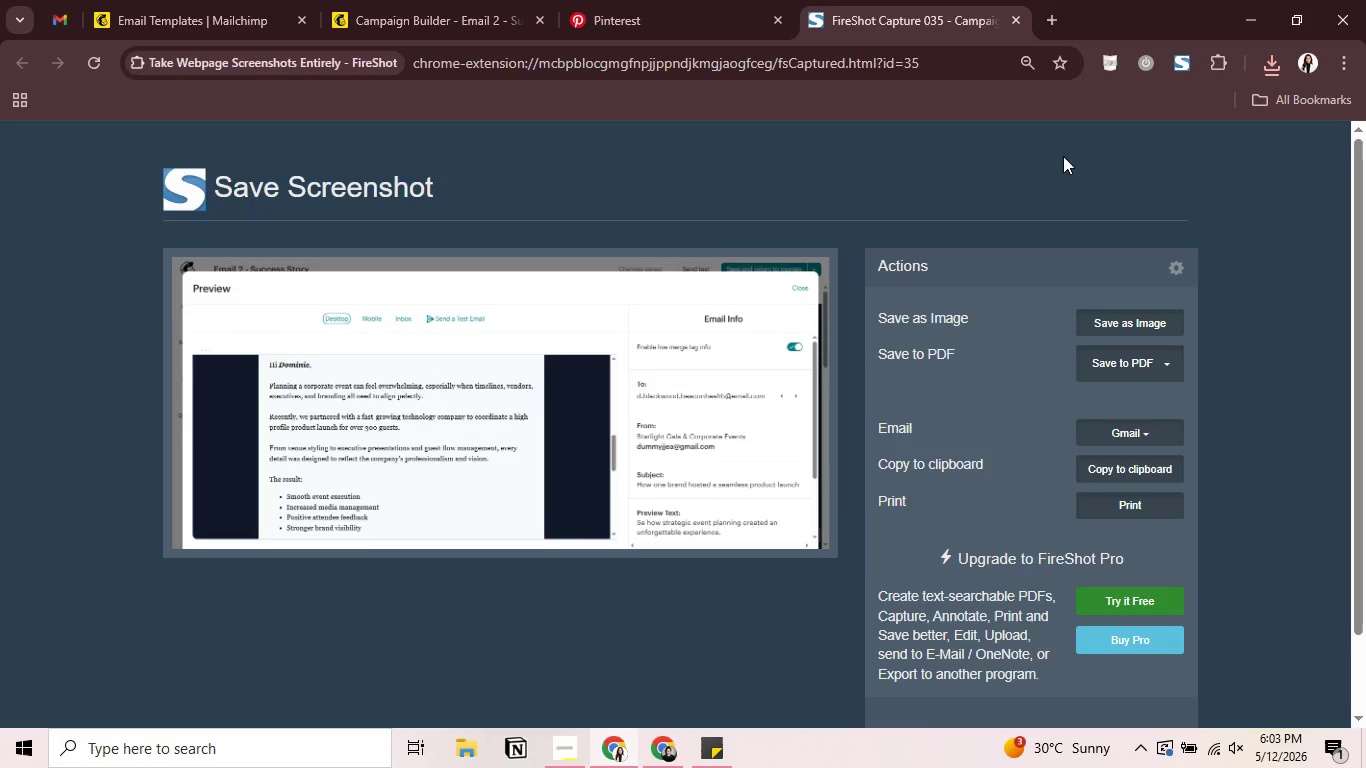 
left_click([1134, 356])
 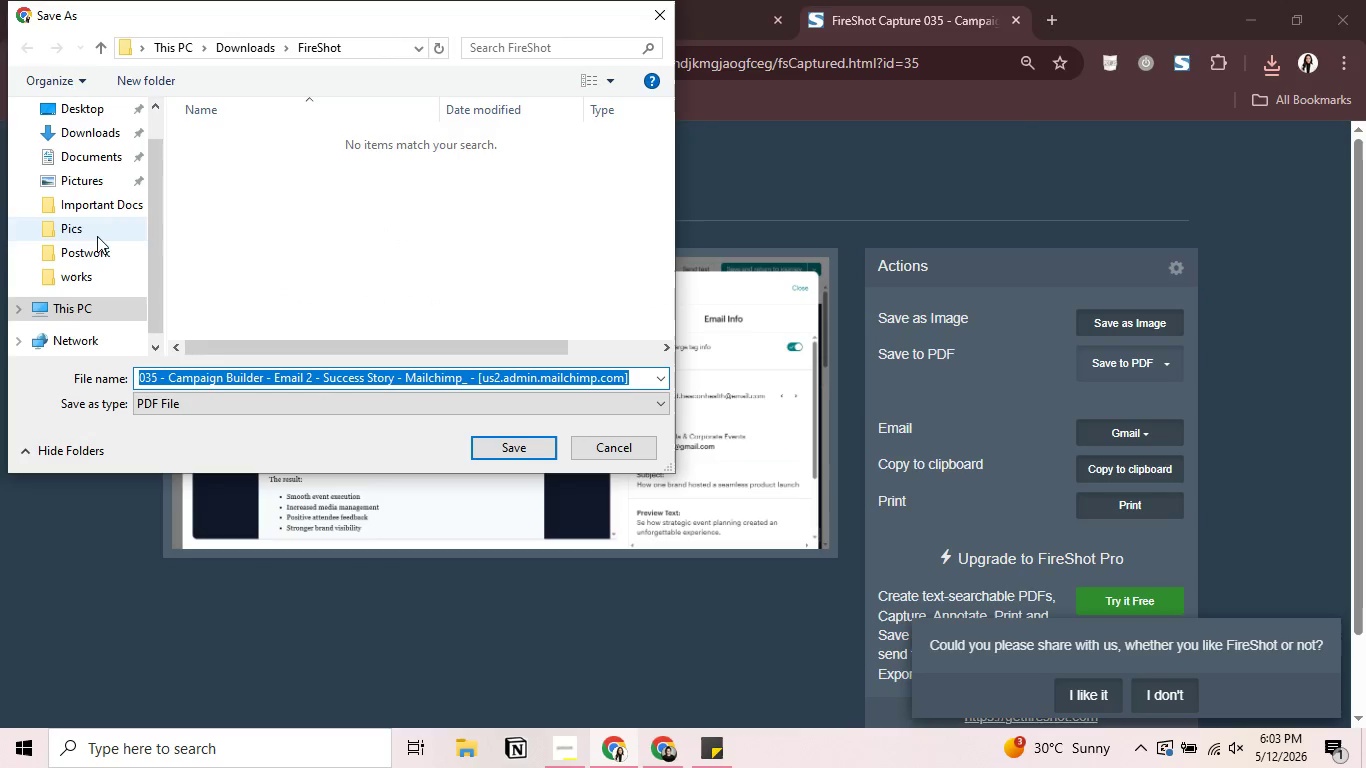 
double_click([94, 246])
 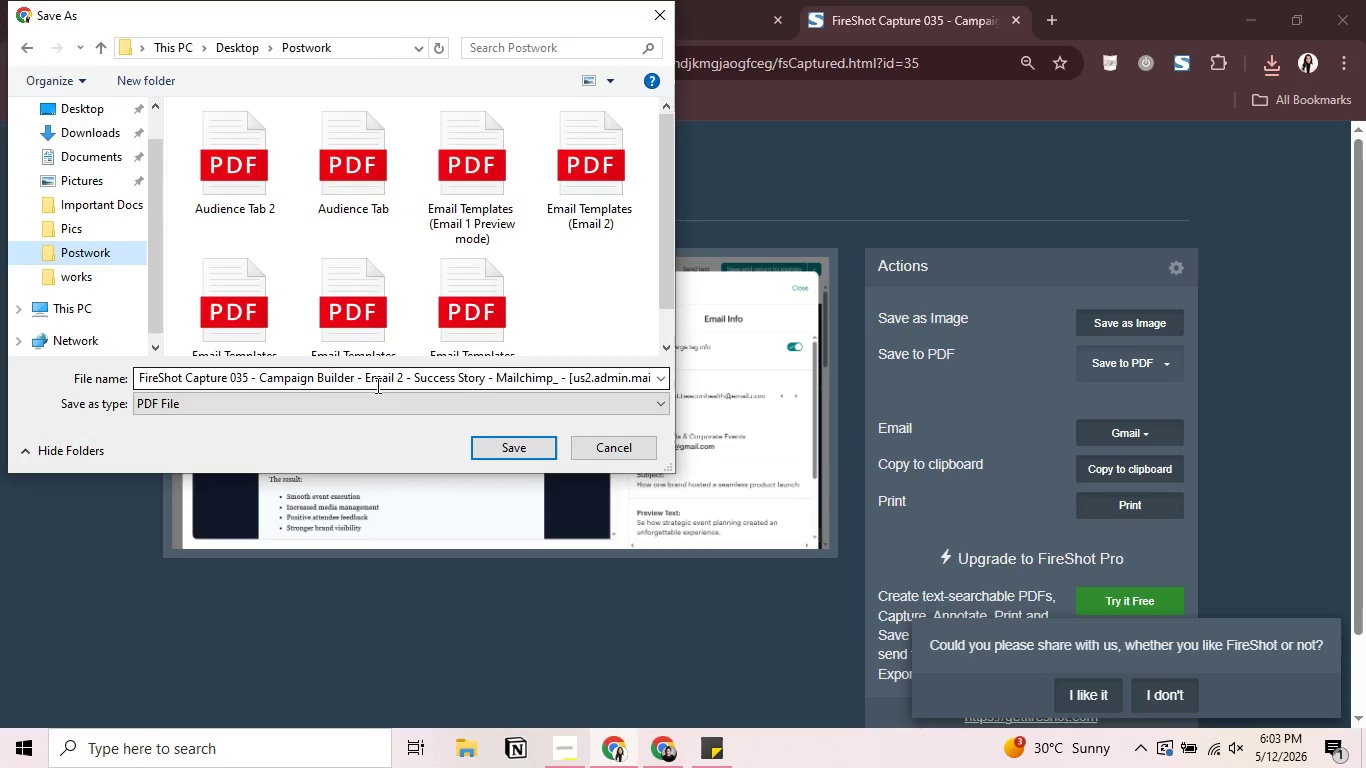 
left_click([378, 382])
 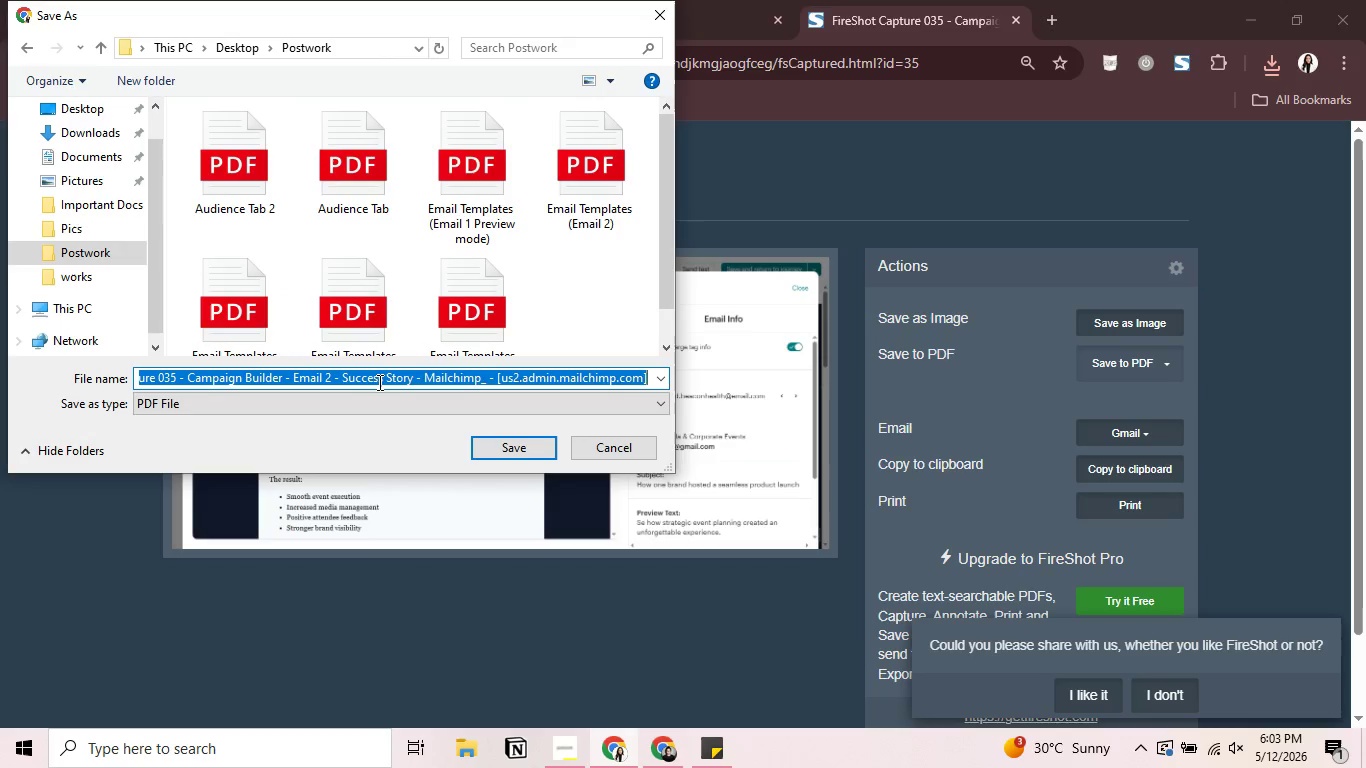 
key(Control+V)
 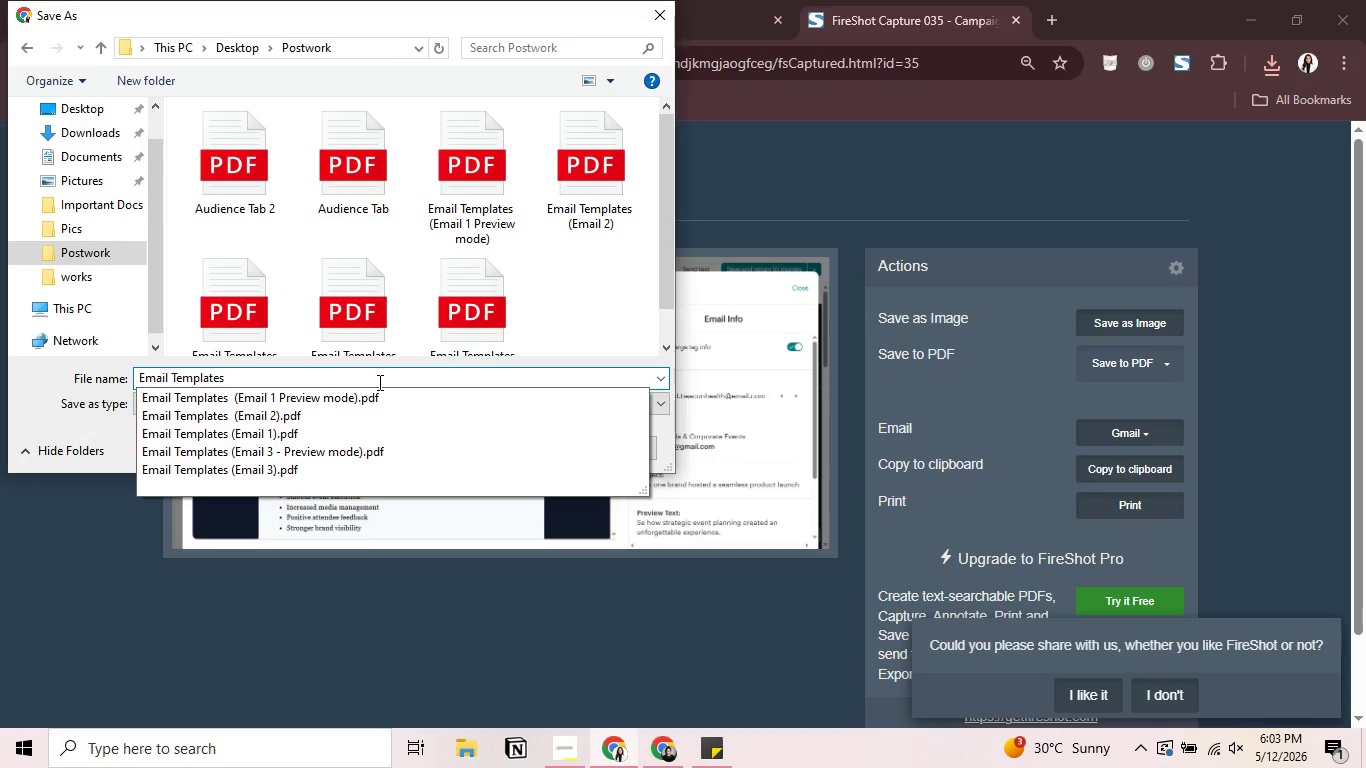 
type( (Emal)
key(Backspace)
type(il 2 Preview mode))
 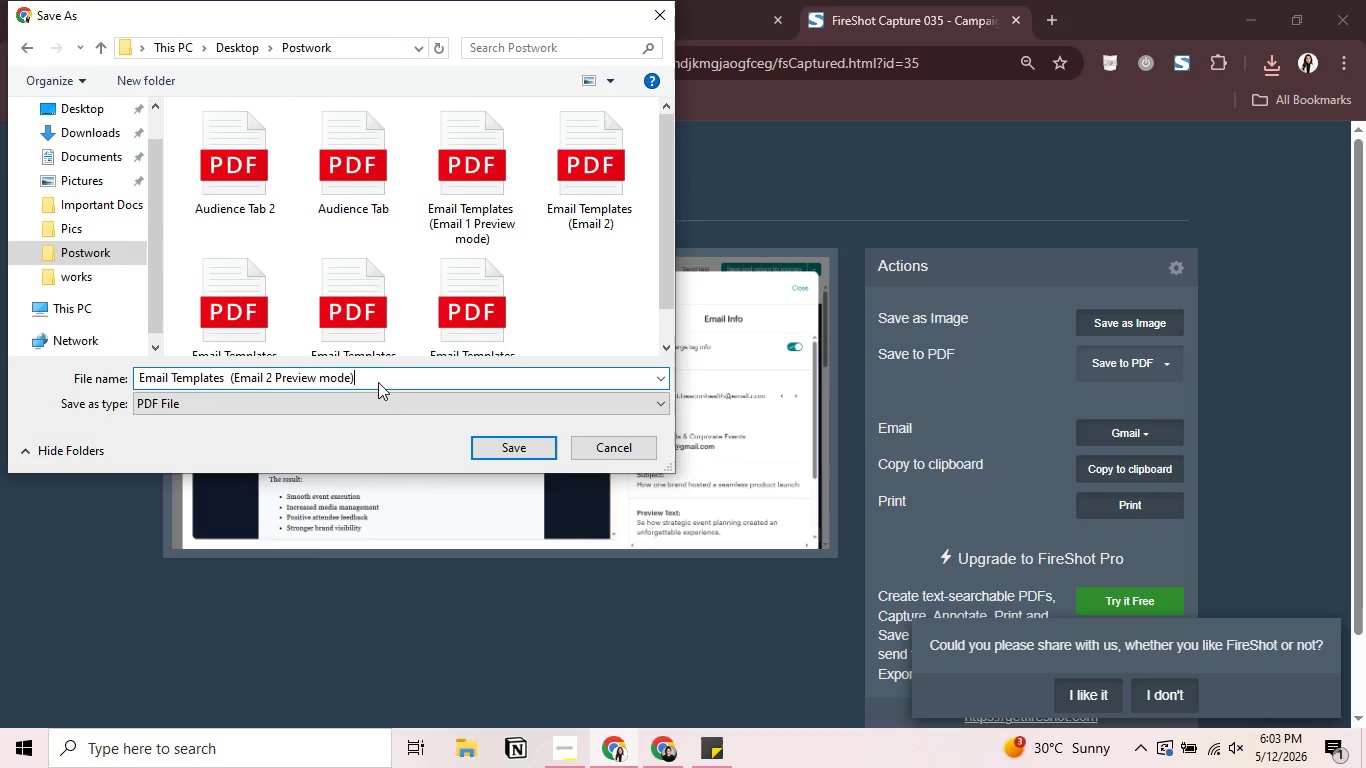 
key(Enter)
 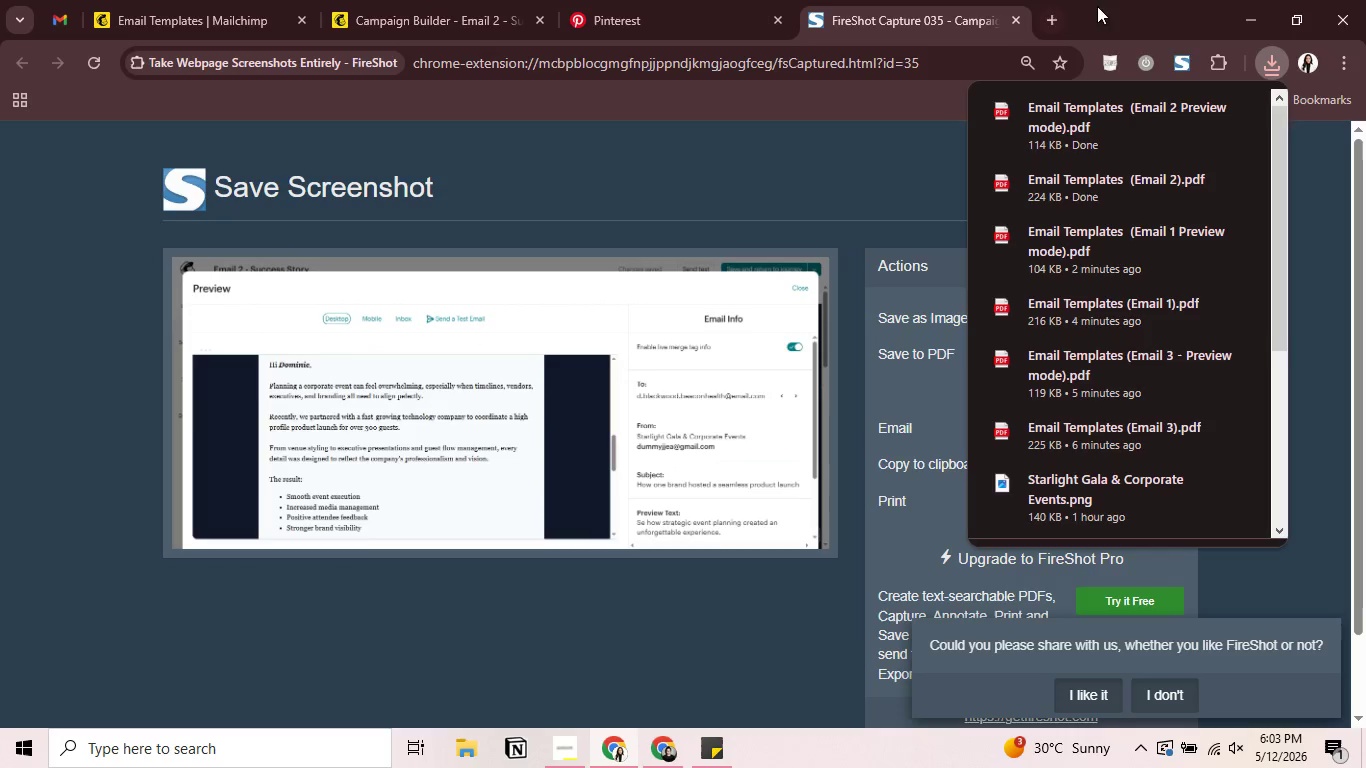 
left_click([1018, 17])
 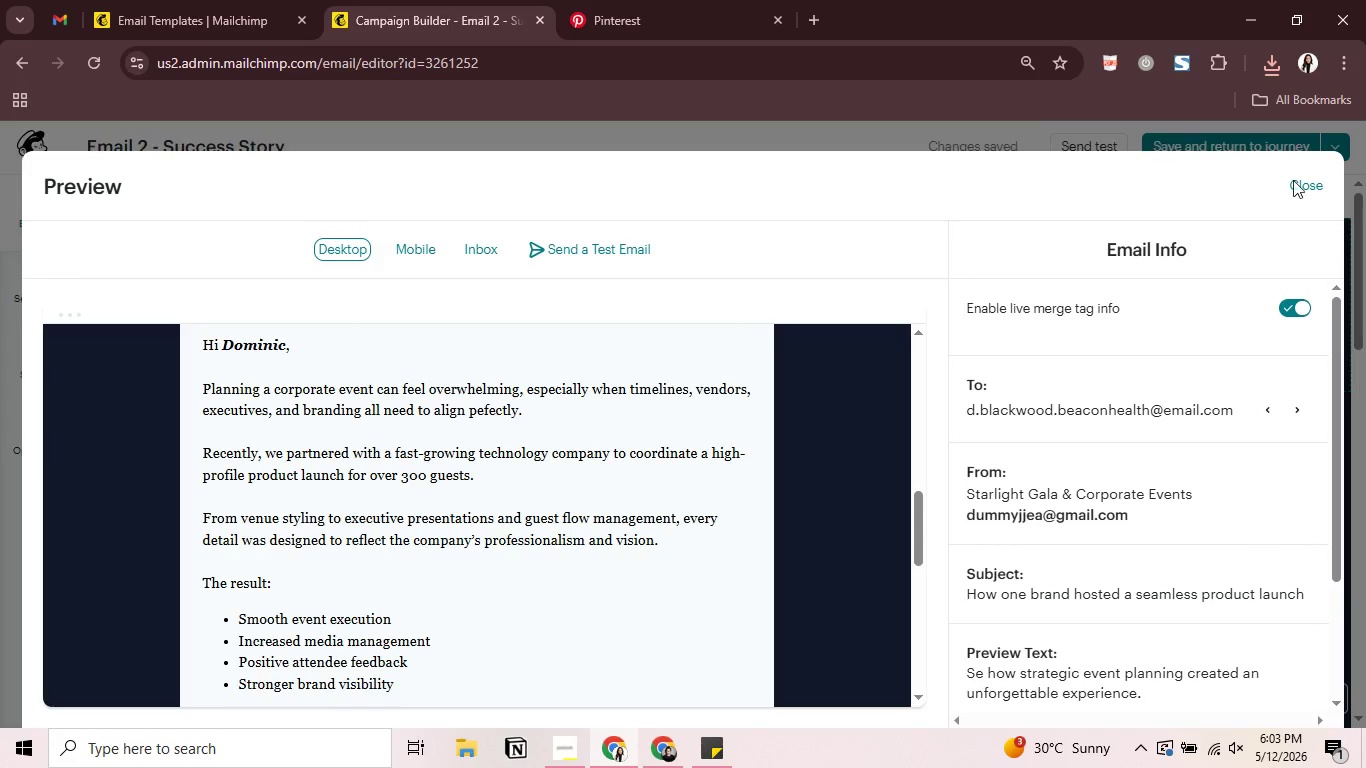 
left_click([1306, 182])
 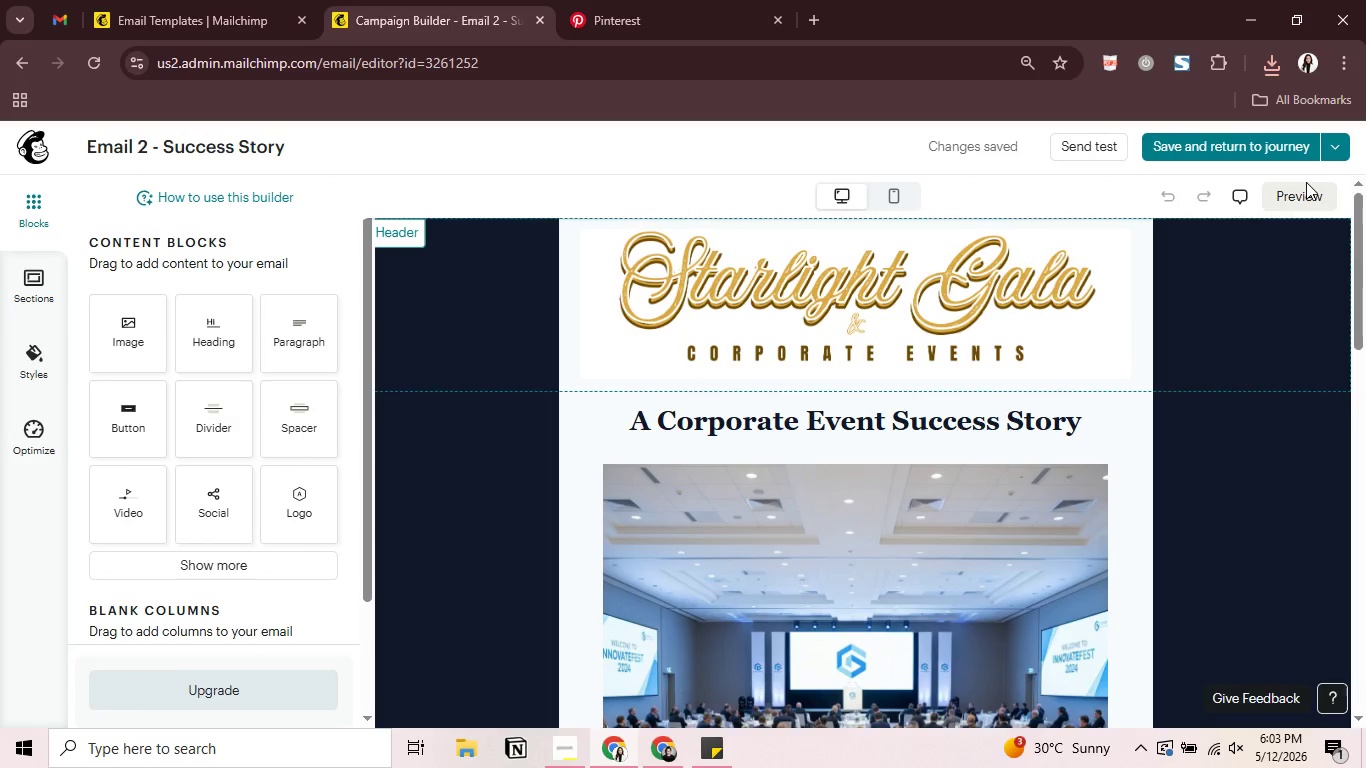 